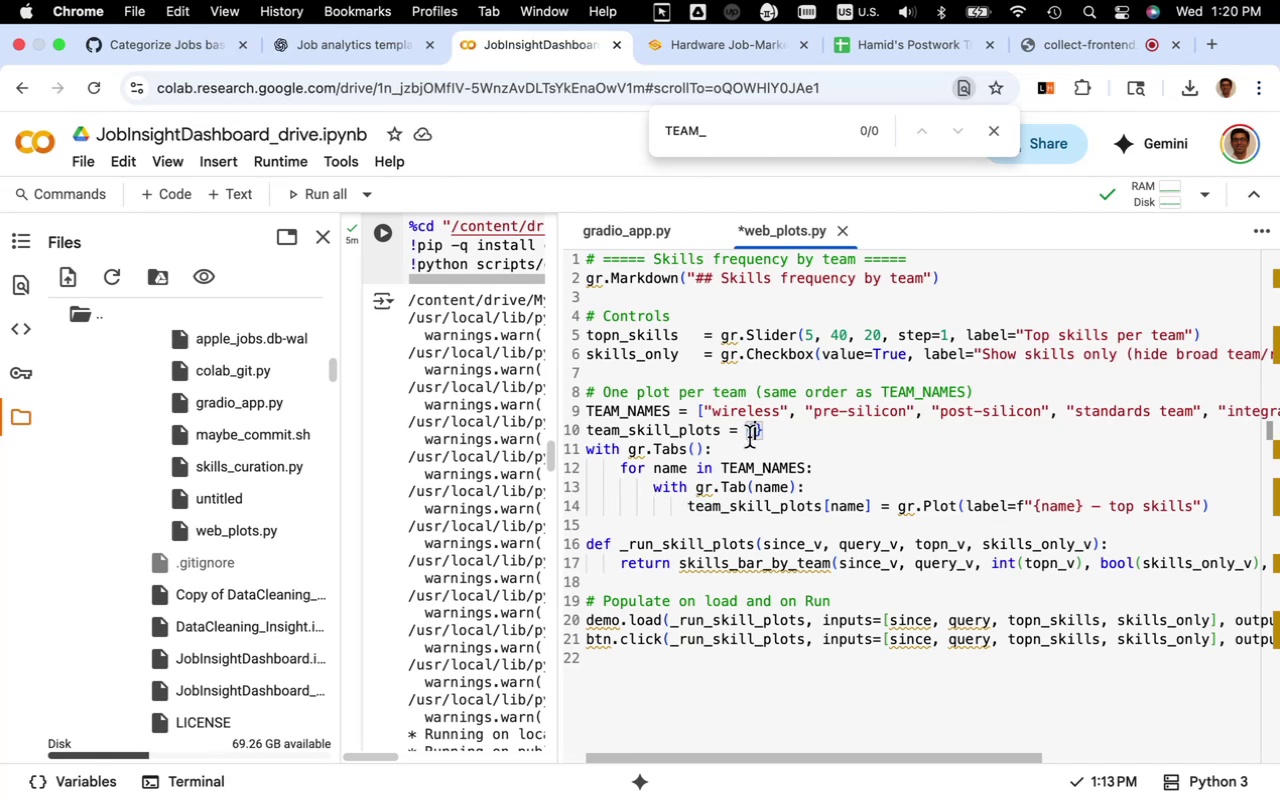 
scroll: coordinate [749, 437], scroll_direction: down, amount: 3.0
 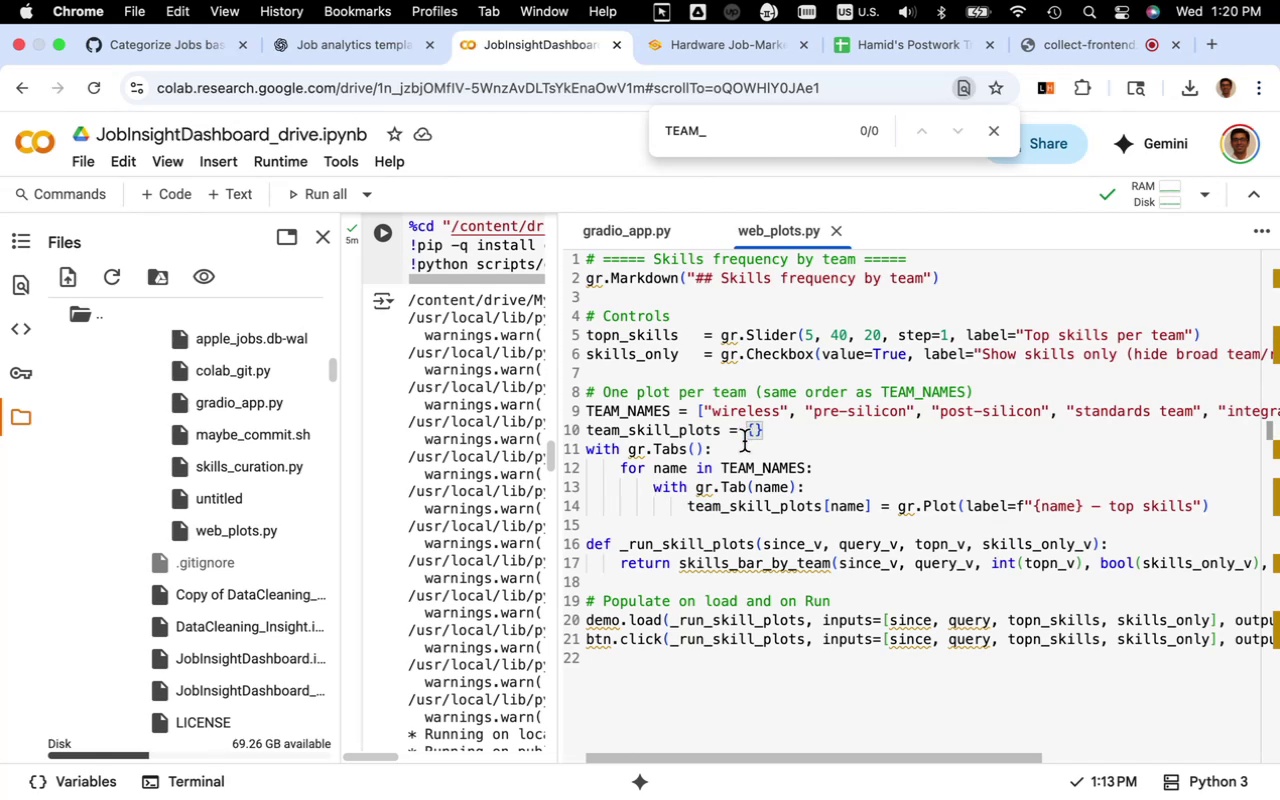 
key(Meta+Z)
 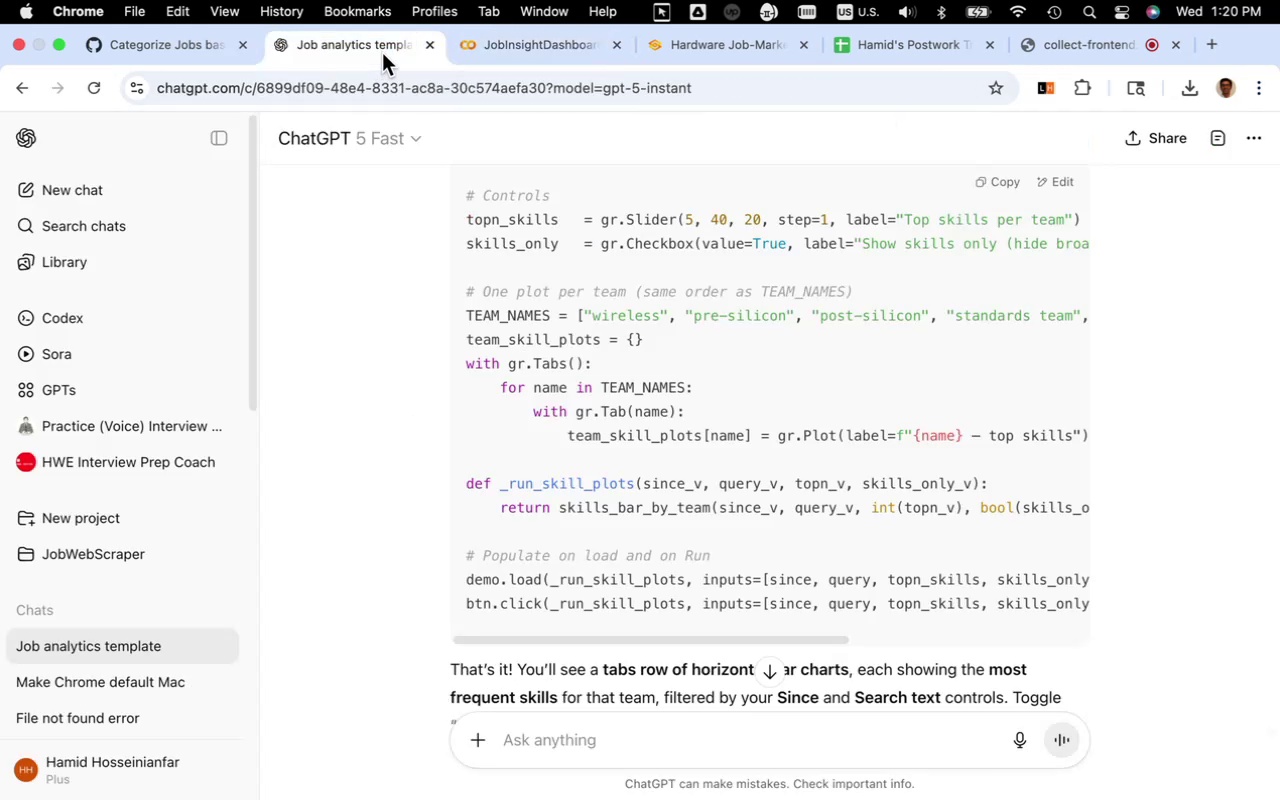 
scroll: coordinate [633, 445], scroll_direction: up, amount: 13.0
 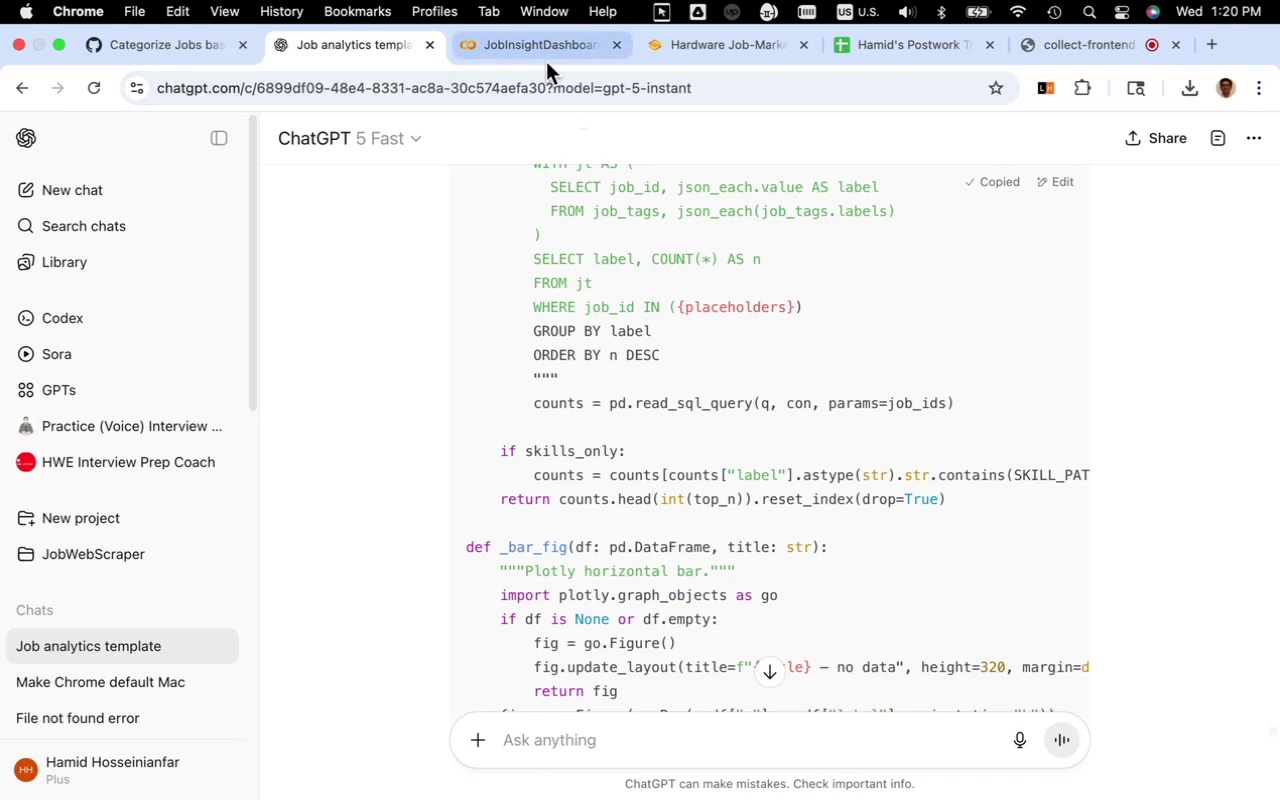 
wait(5.5)
 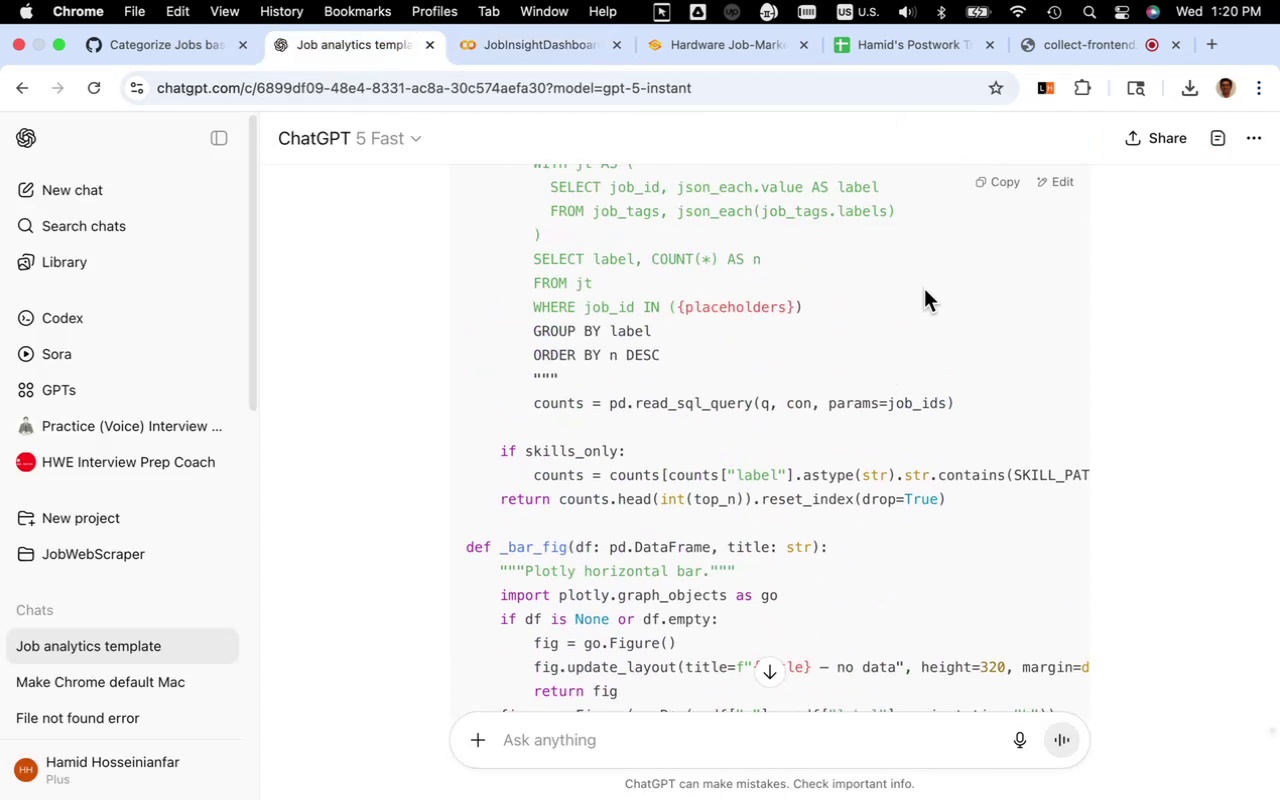 
key(Meta+V)
 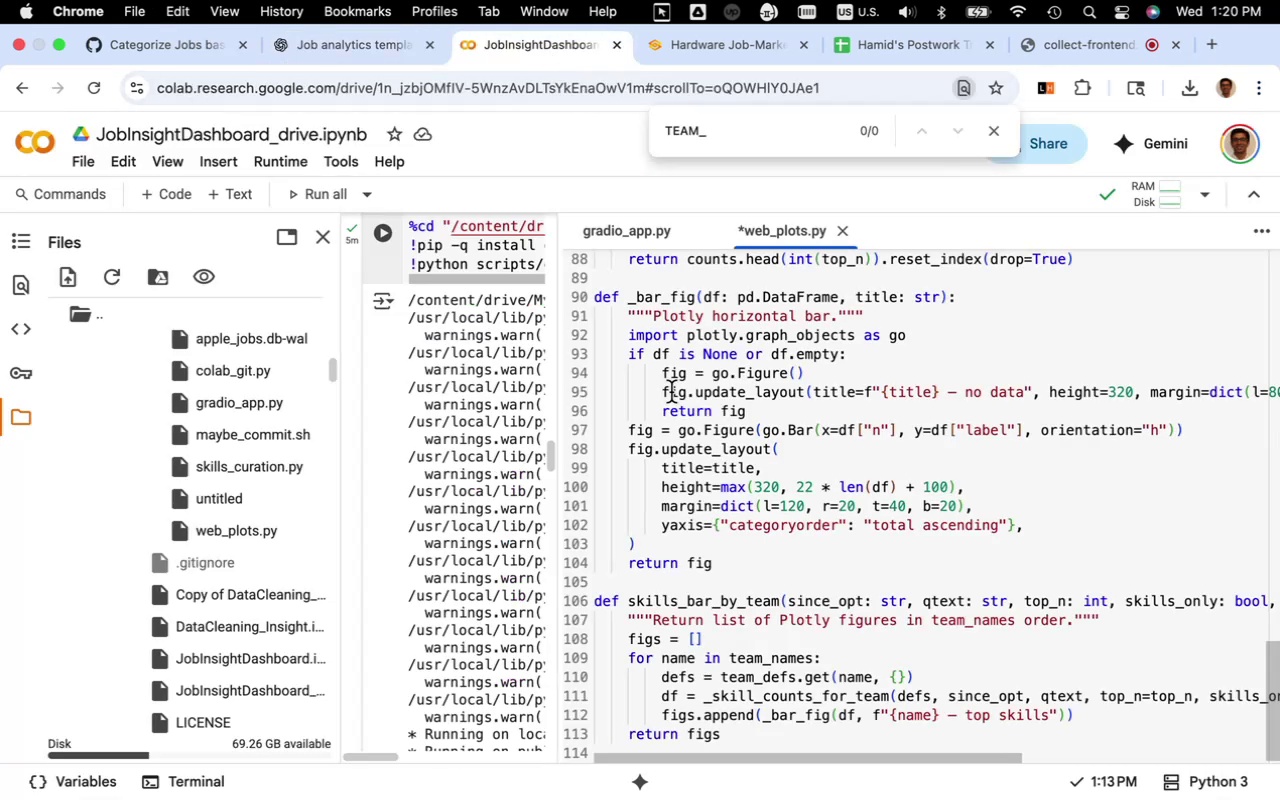 
key(Meta+S)
 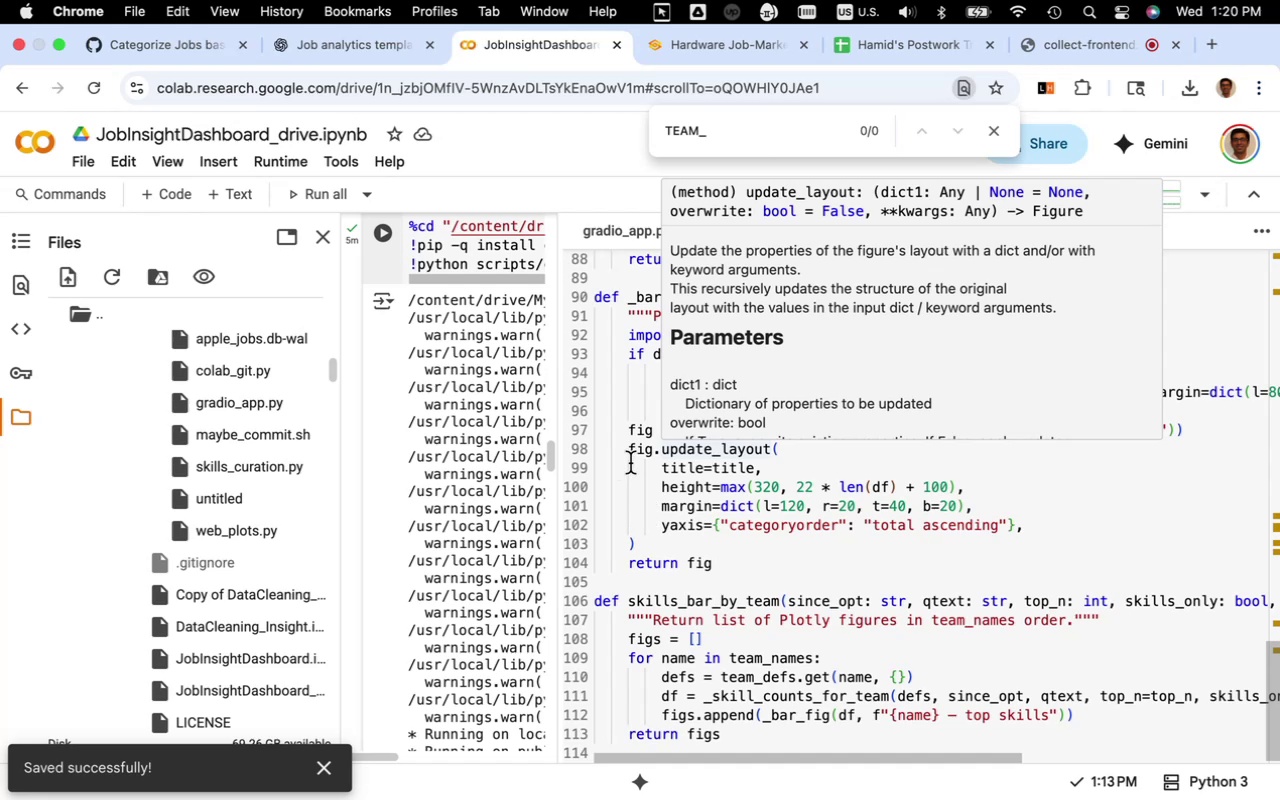 
wait(11.07)
 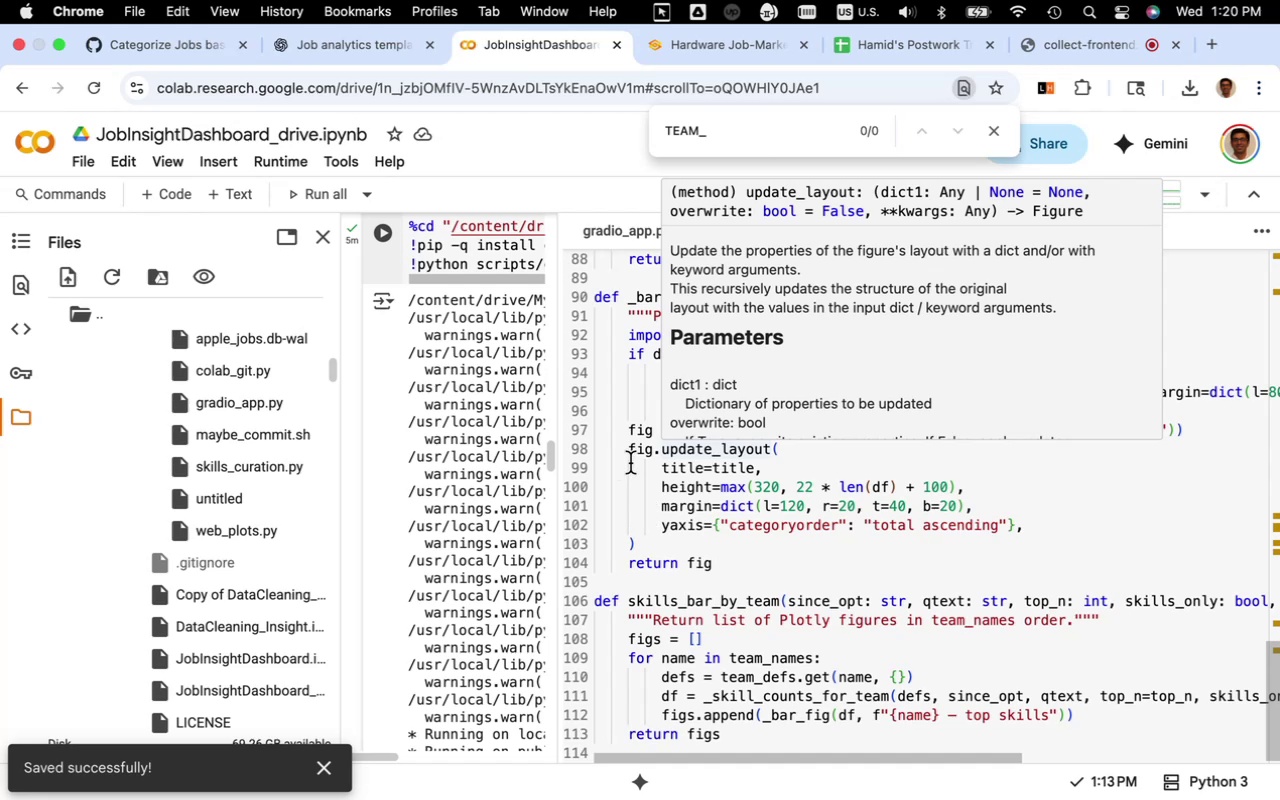 
left_click([364, 51])
 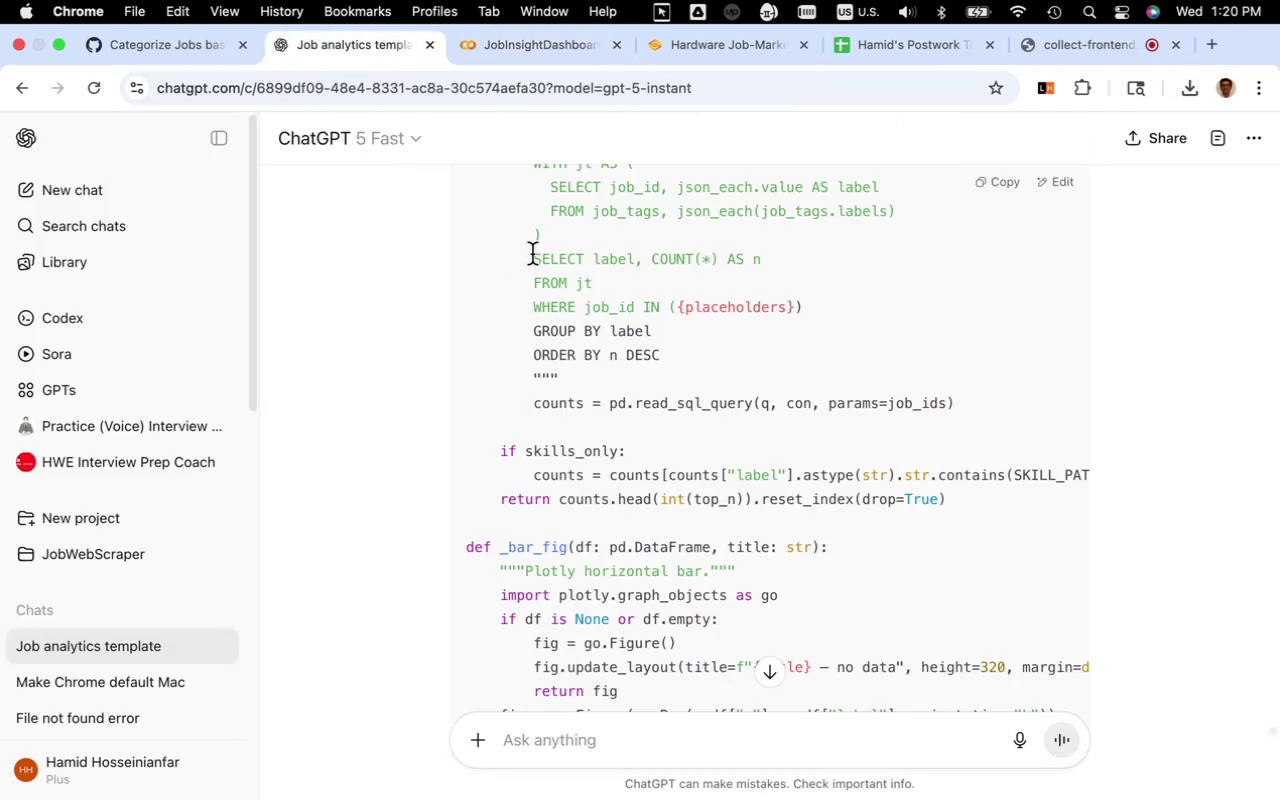 
scroll: coordinate [641, 360], scroll_direction: down, amount: 30.0
 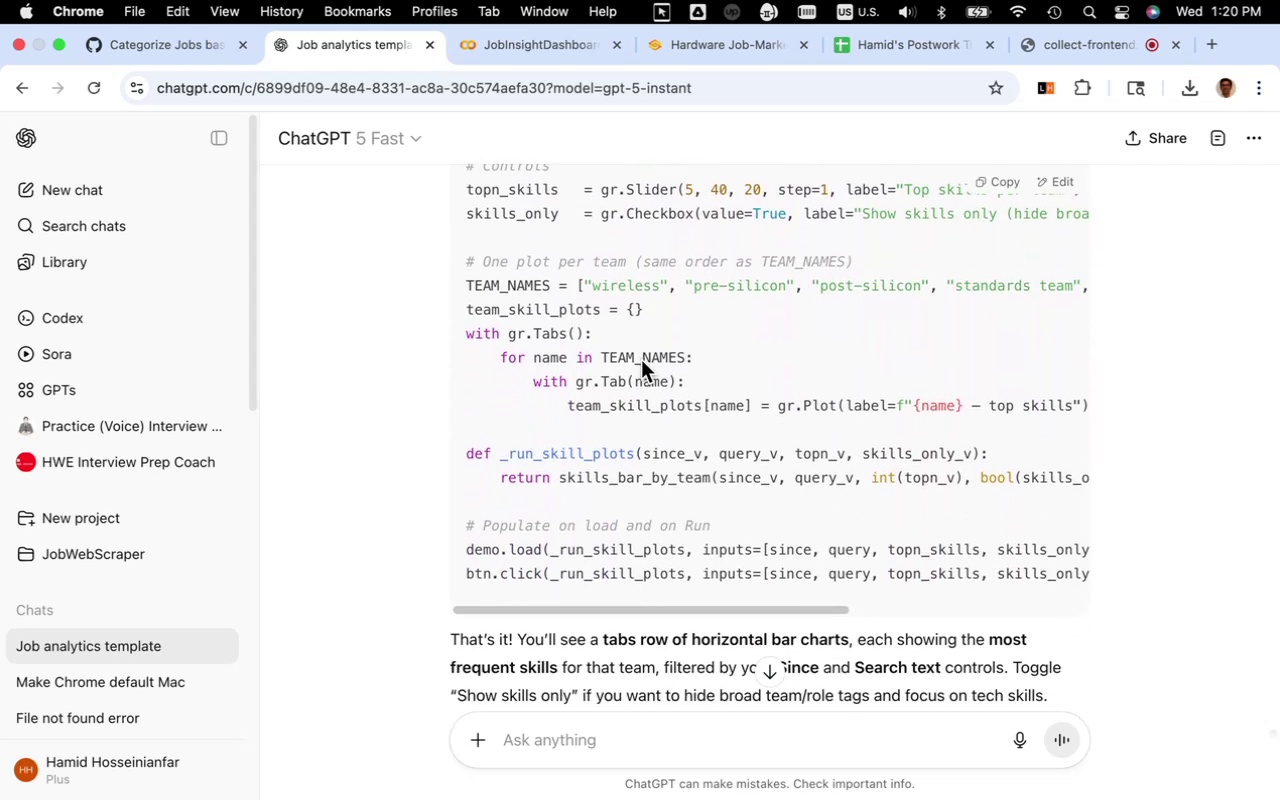 
scroll: coordinate [658, 386], scroll_direction: up, amount: 6.0
 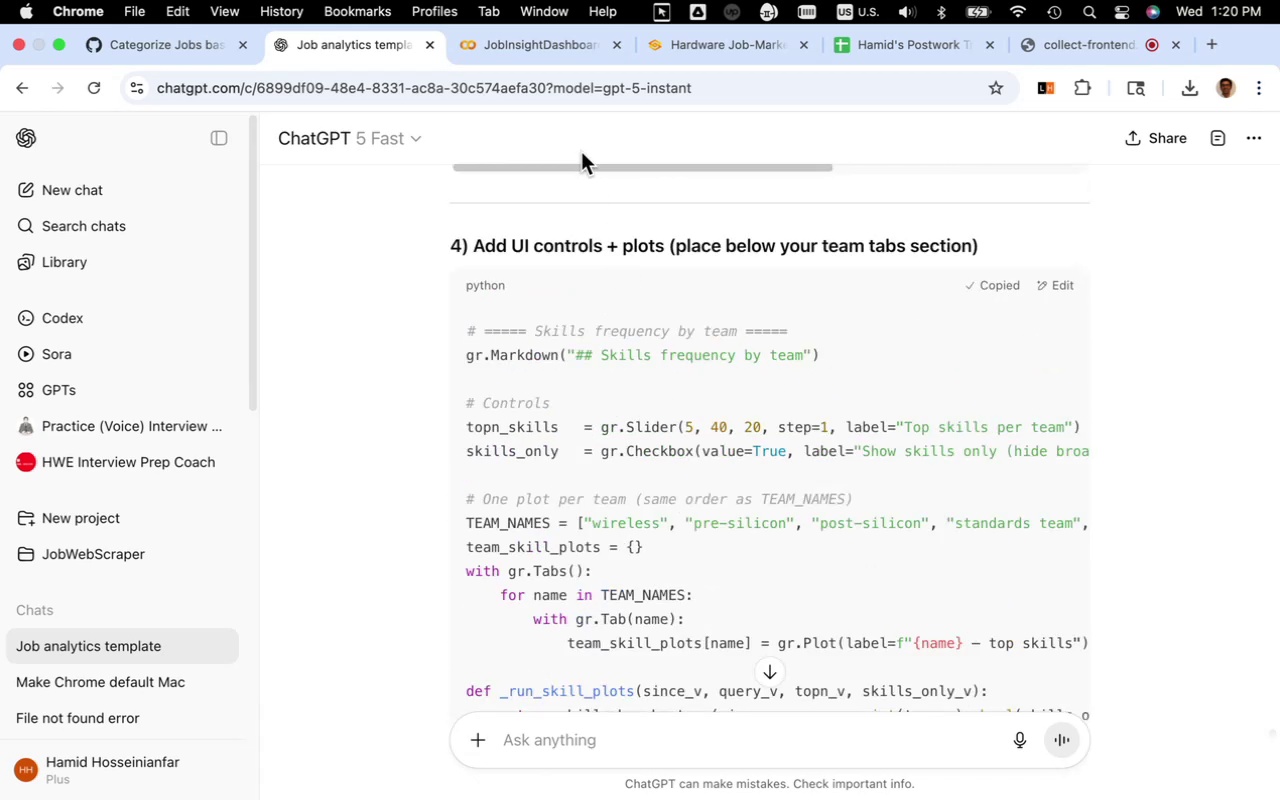 
wait(5.1)
 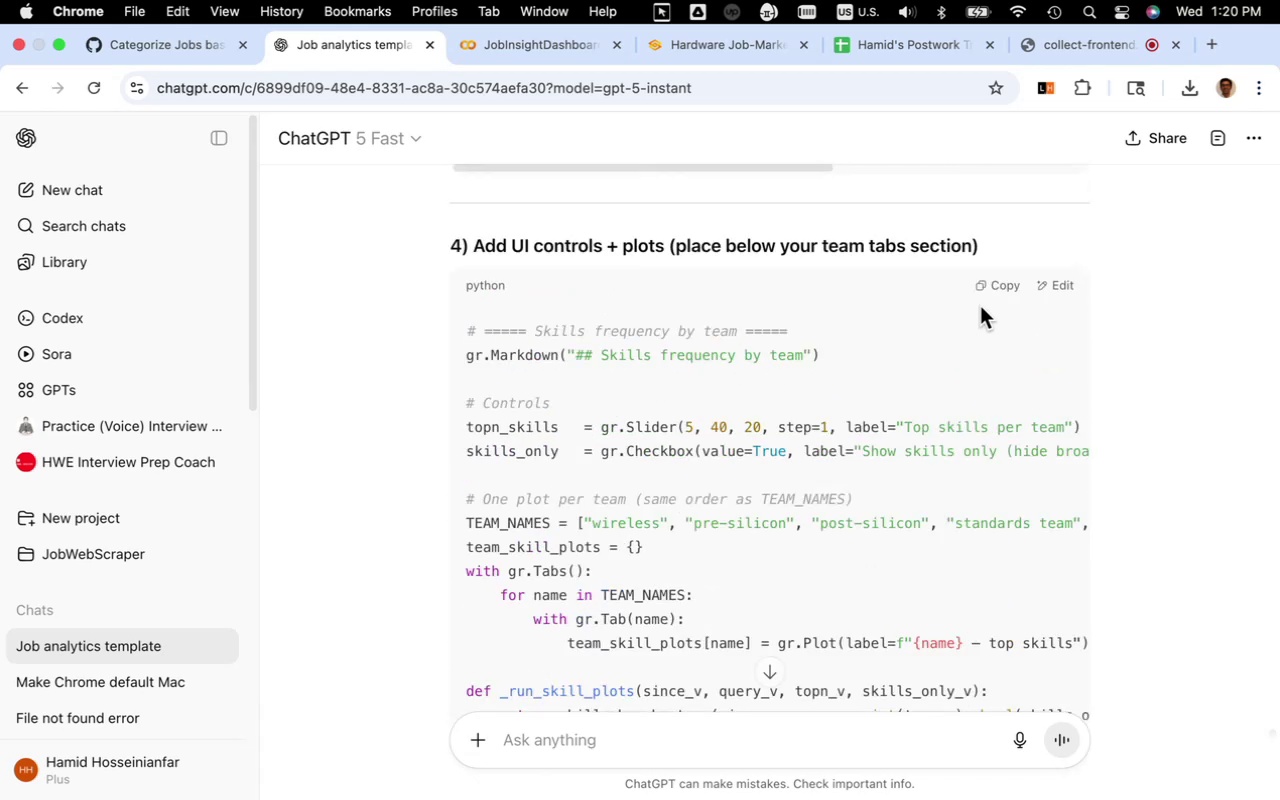 
left_click([552, 54])
 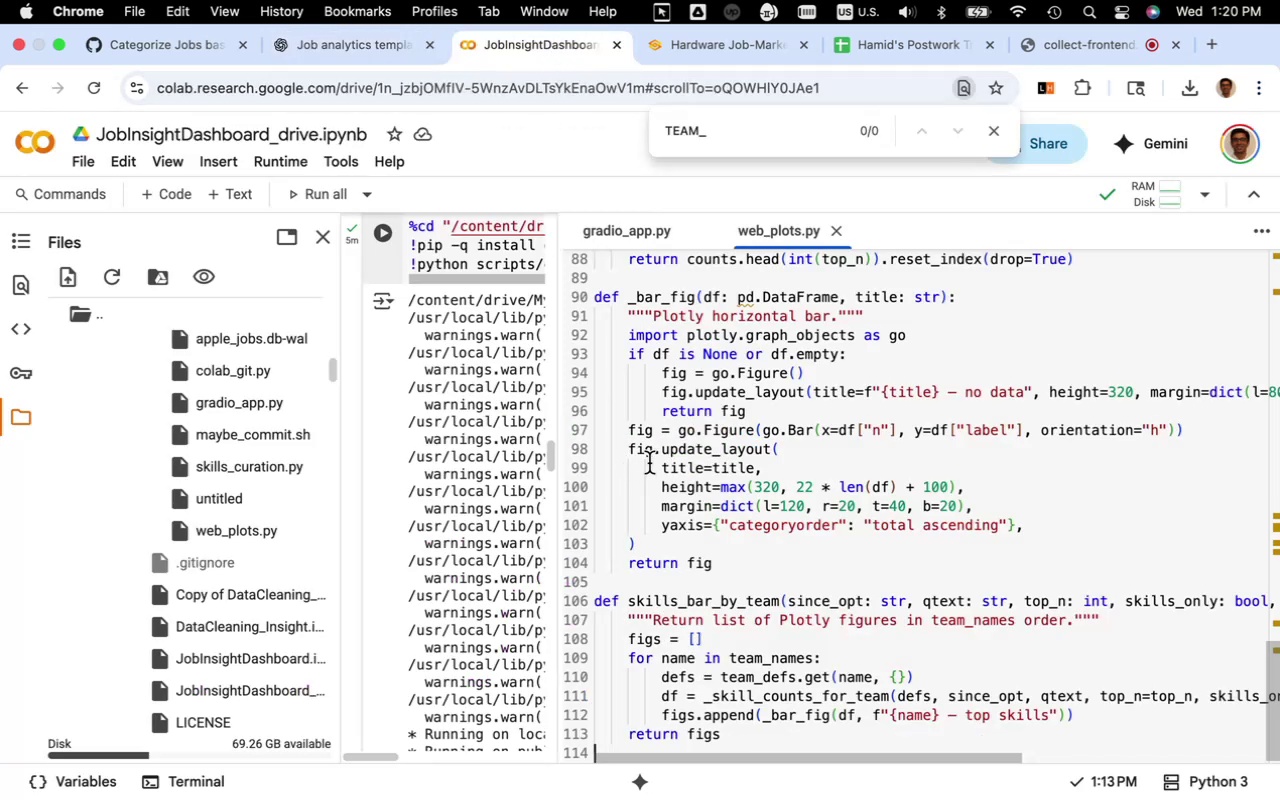 
left_click([649, 464])
 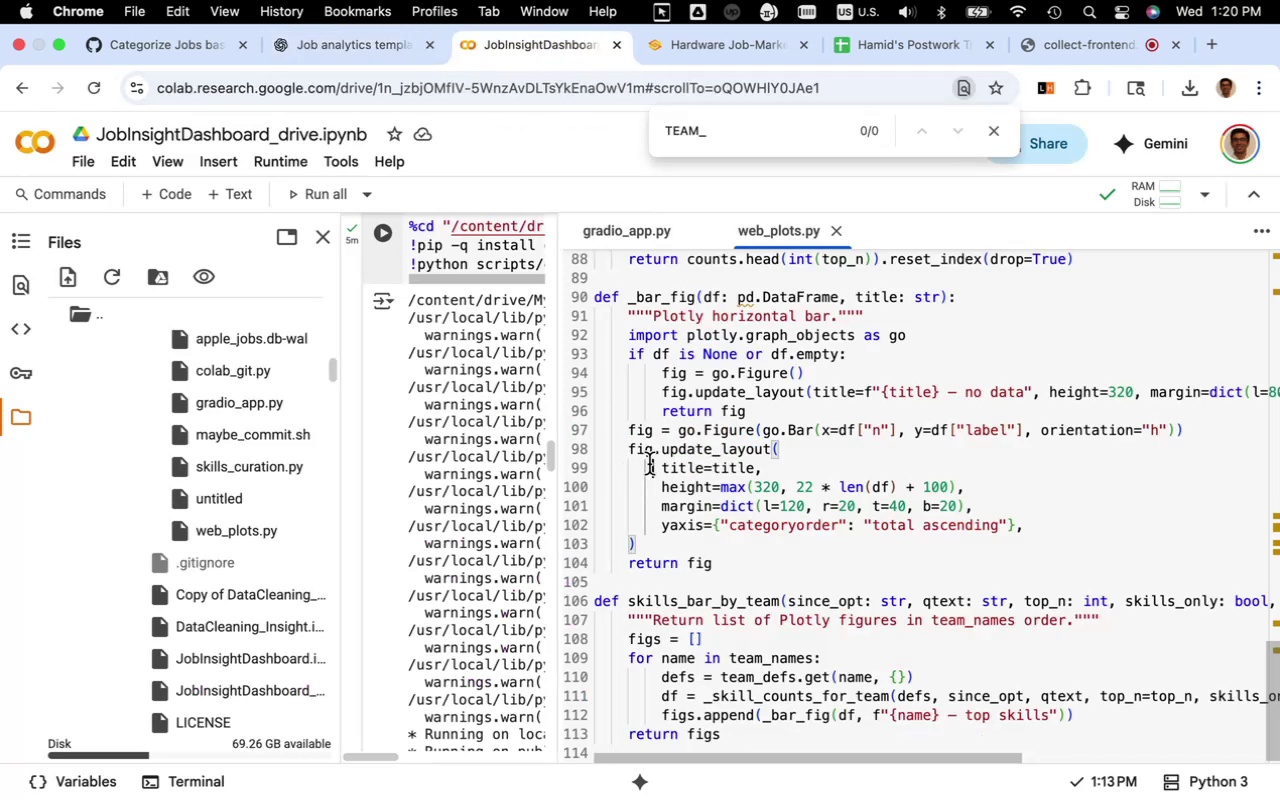 
scroll: coordinate [693, 488], scroll_direction: down, amount: 78.0
 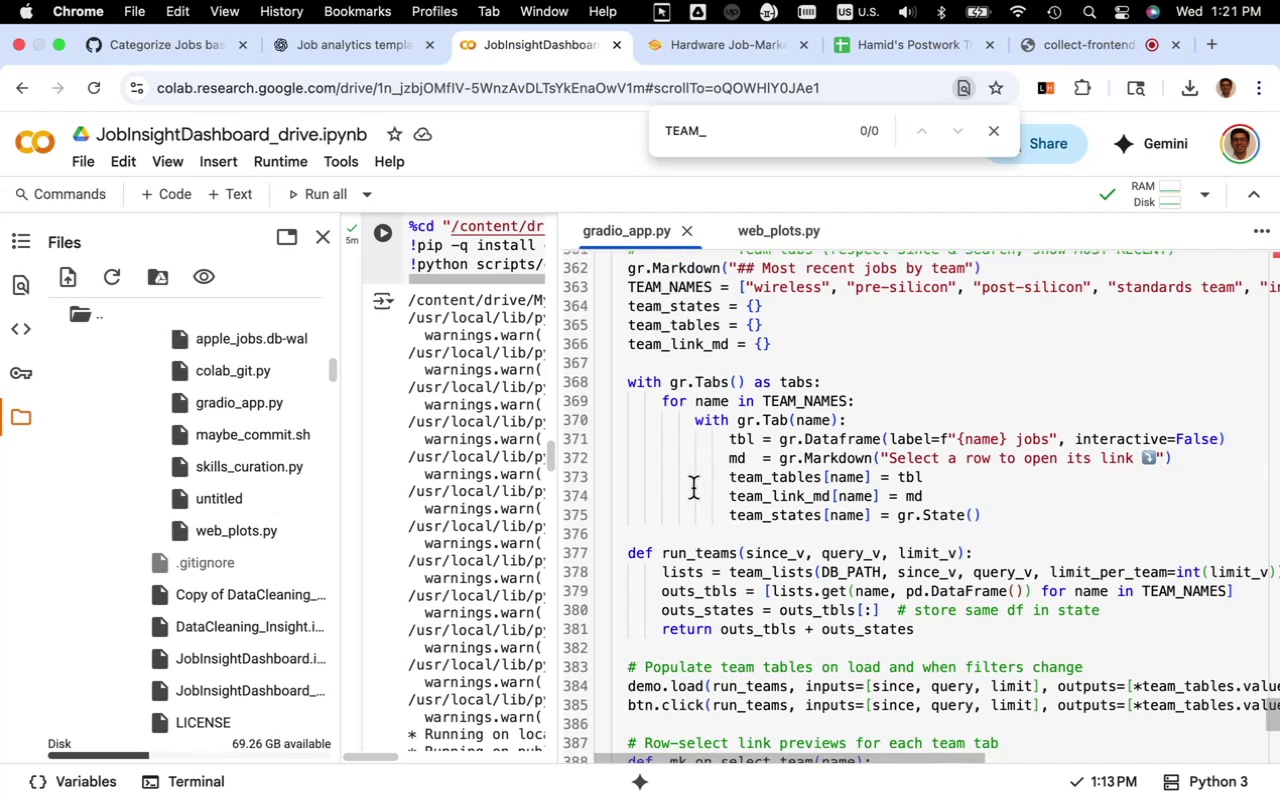 
scroll: coordinate [693, 488], scroll_direction: up, amount: 2.0
 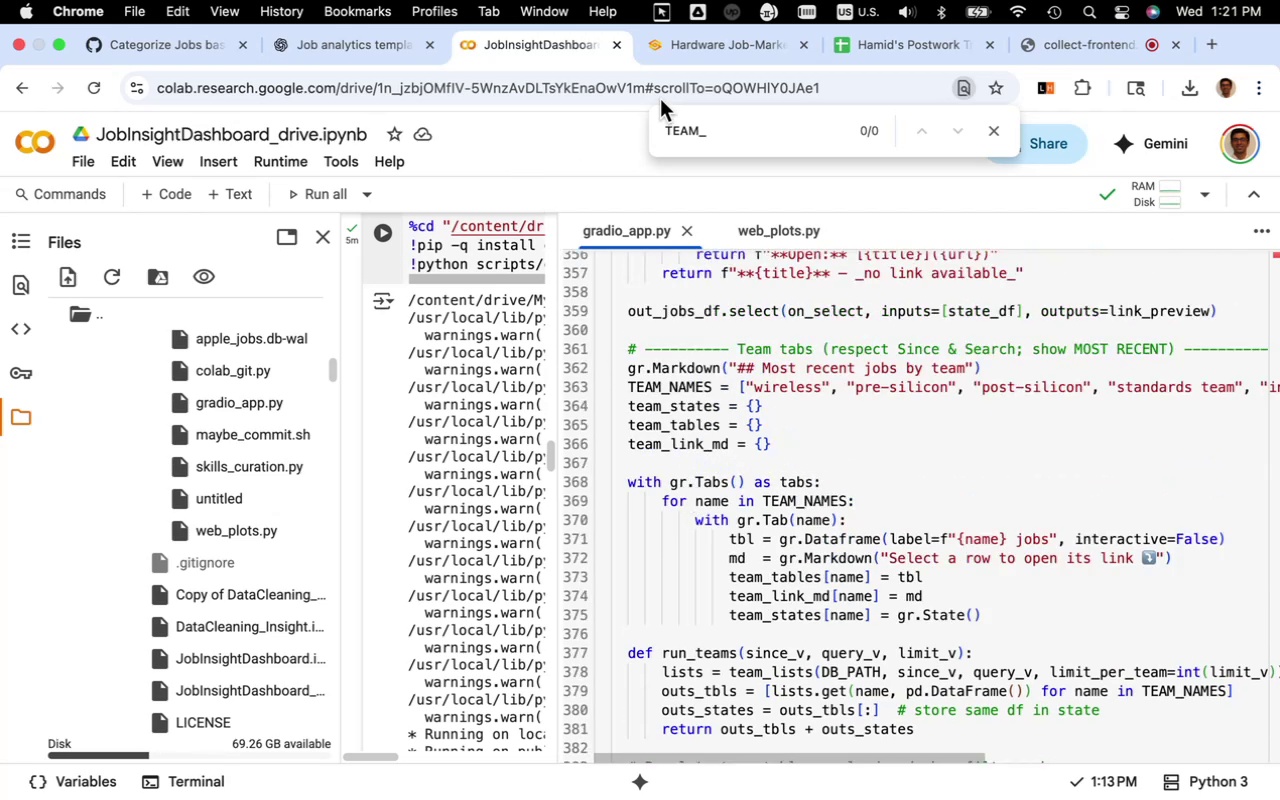 
left_click([688, 56])
 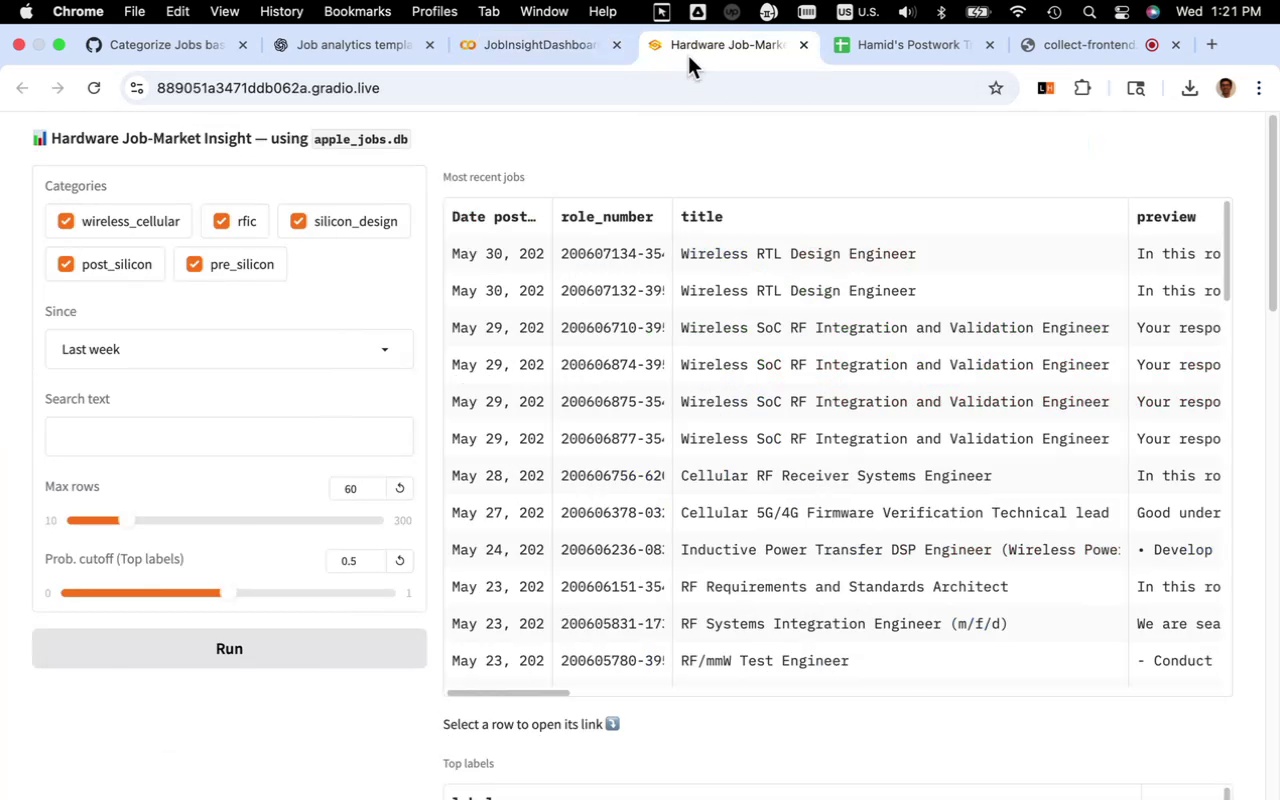 
left_click([563, 54])
 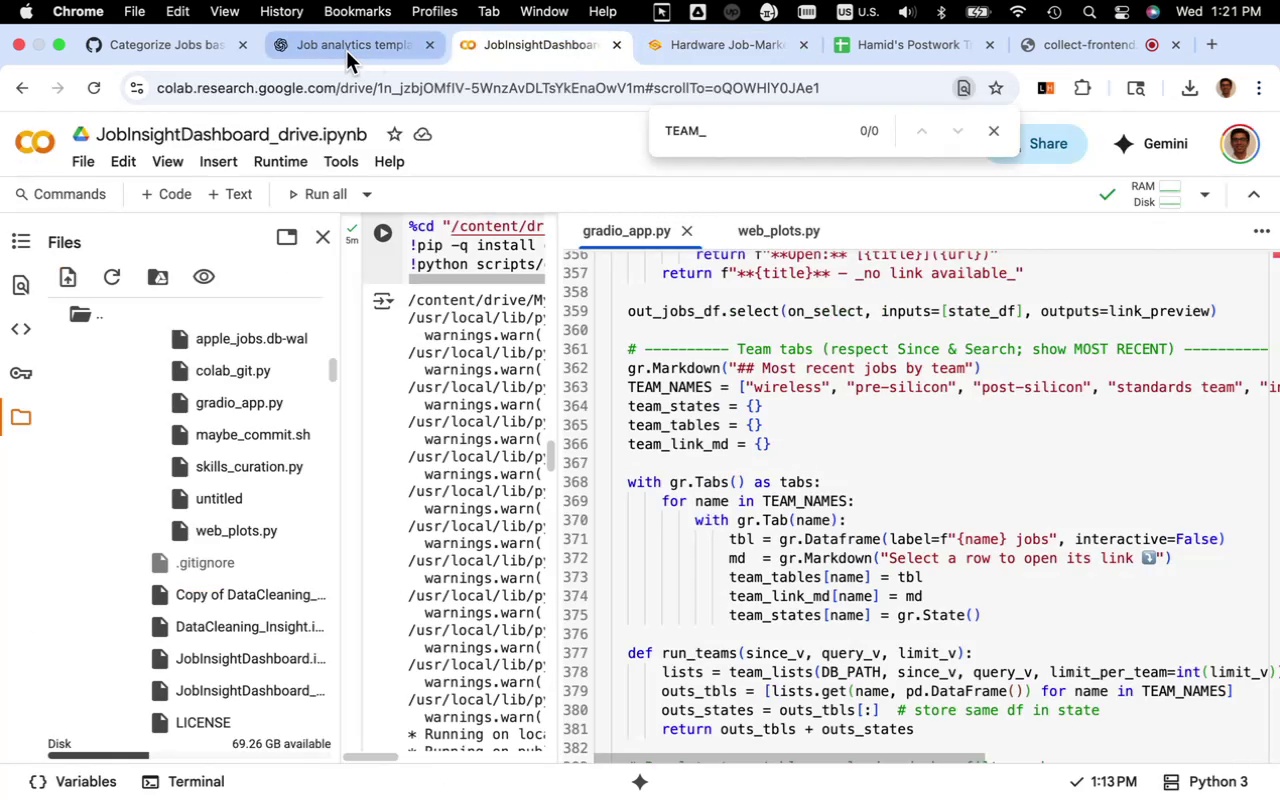 
left_click([349, 50])
 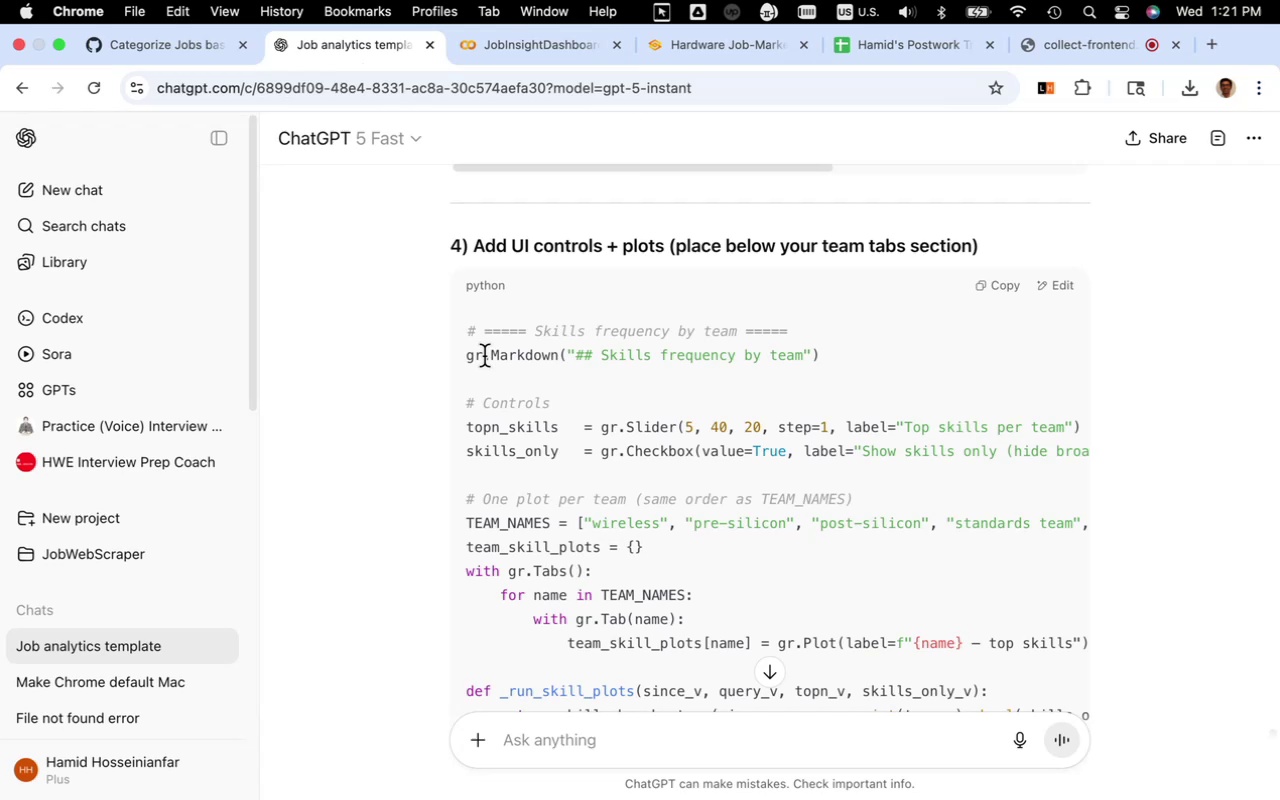 
scroll: coordinate [490, 372], scroll_direction: none, amount: 0.0
 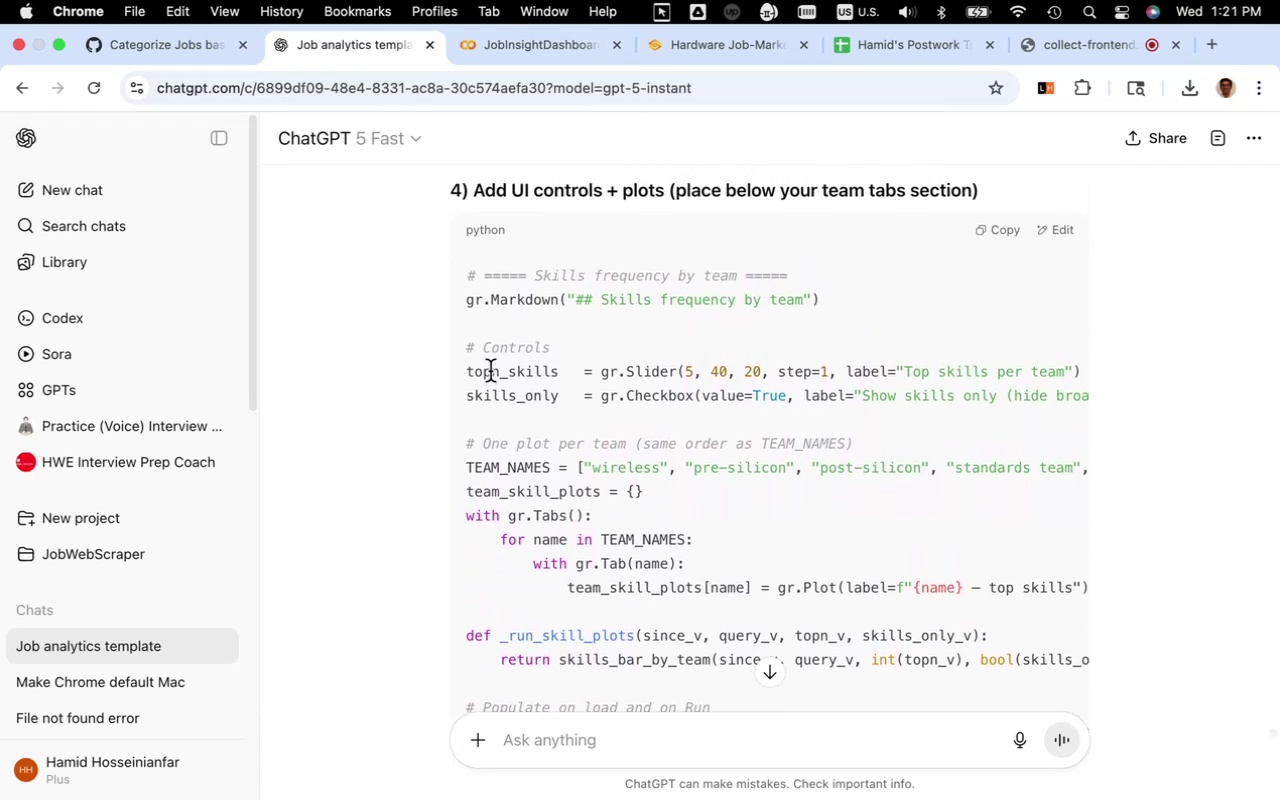 
scroll: coordinate [490, 371], scroll_direction: down, amount: 3.0
 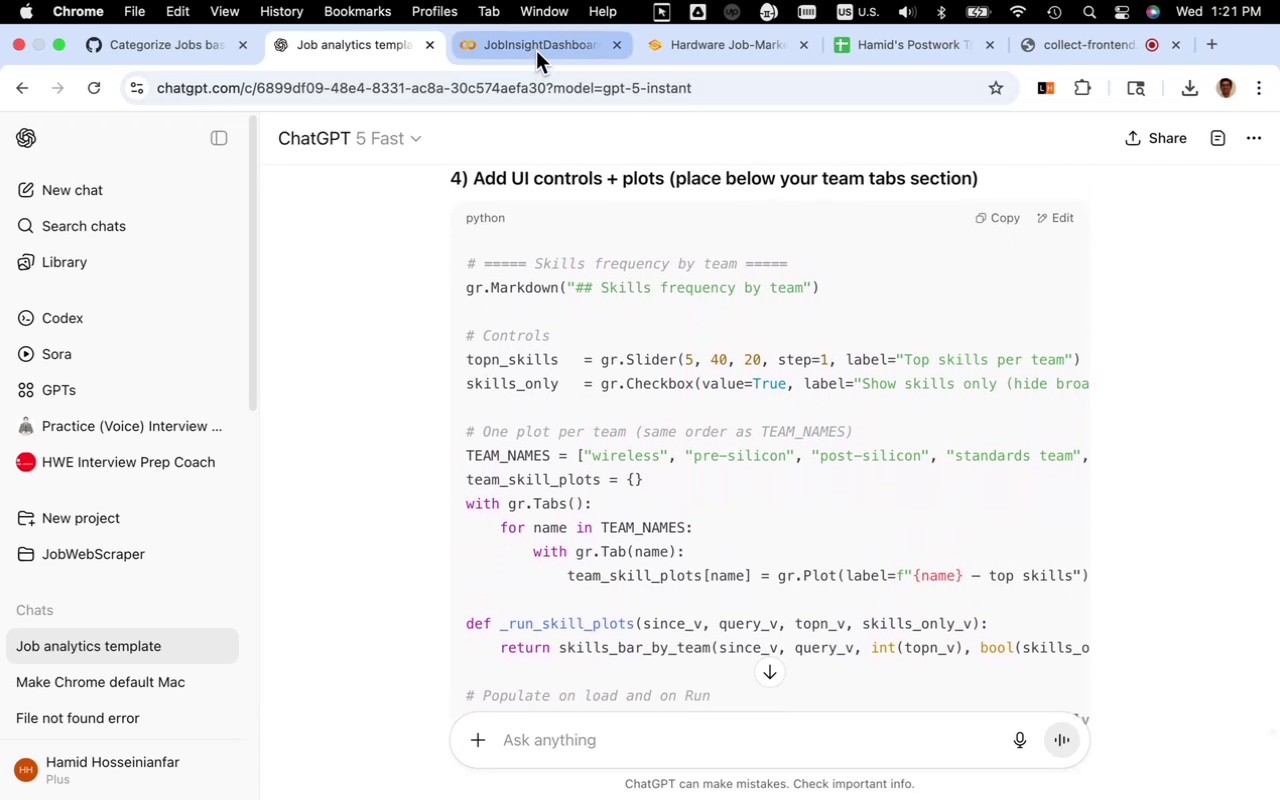 
left_click([536, 51])
 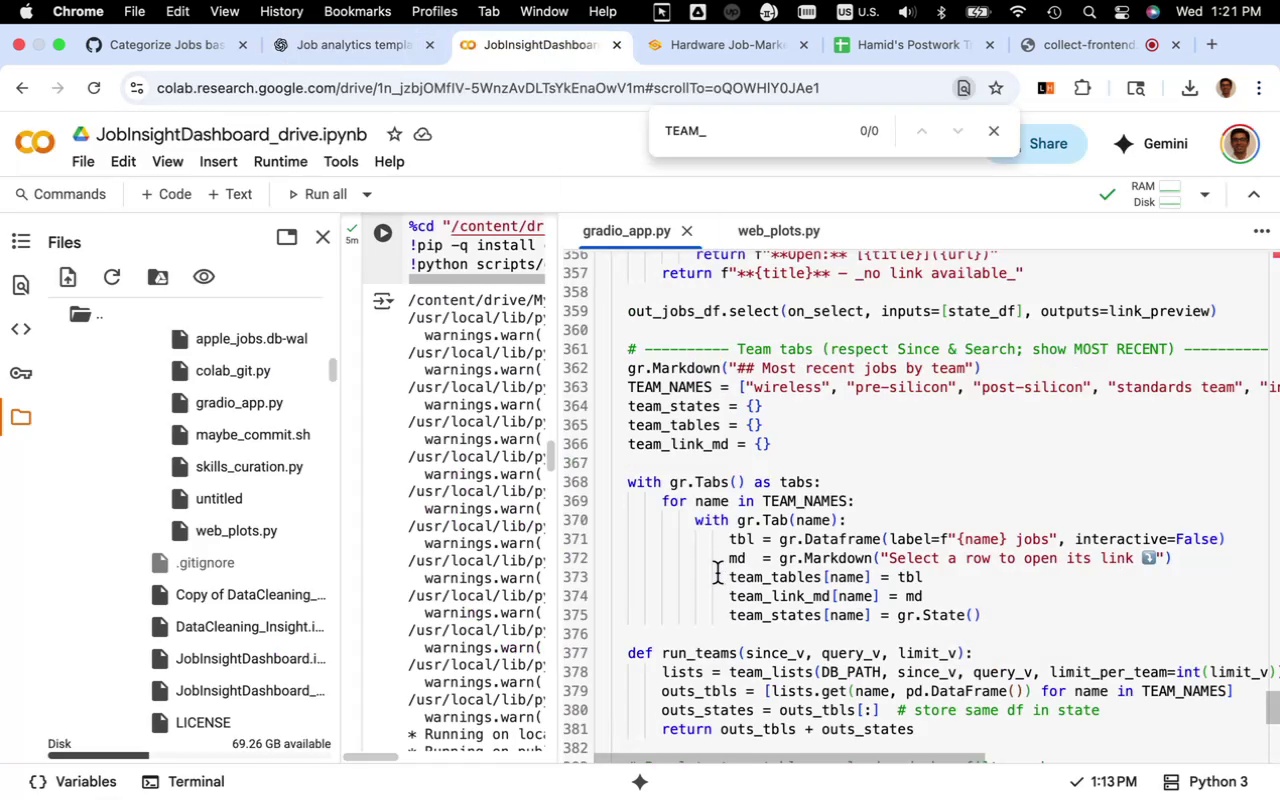 
scroll: coordinate [715, 561], scroll_direction: down, amount: 8.0
 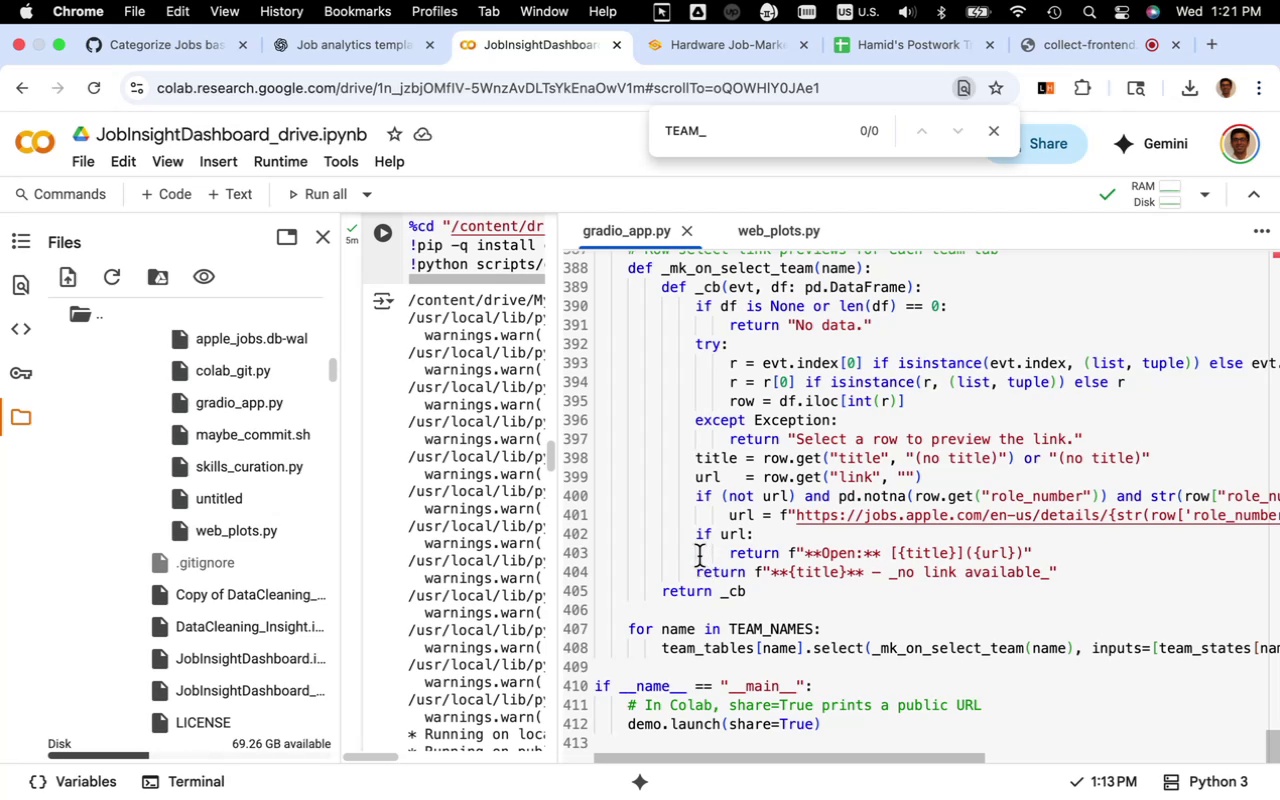 
scroll: coordinate [699, 557], scroll_direction: up, amount: 2.0
 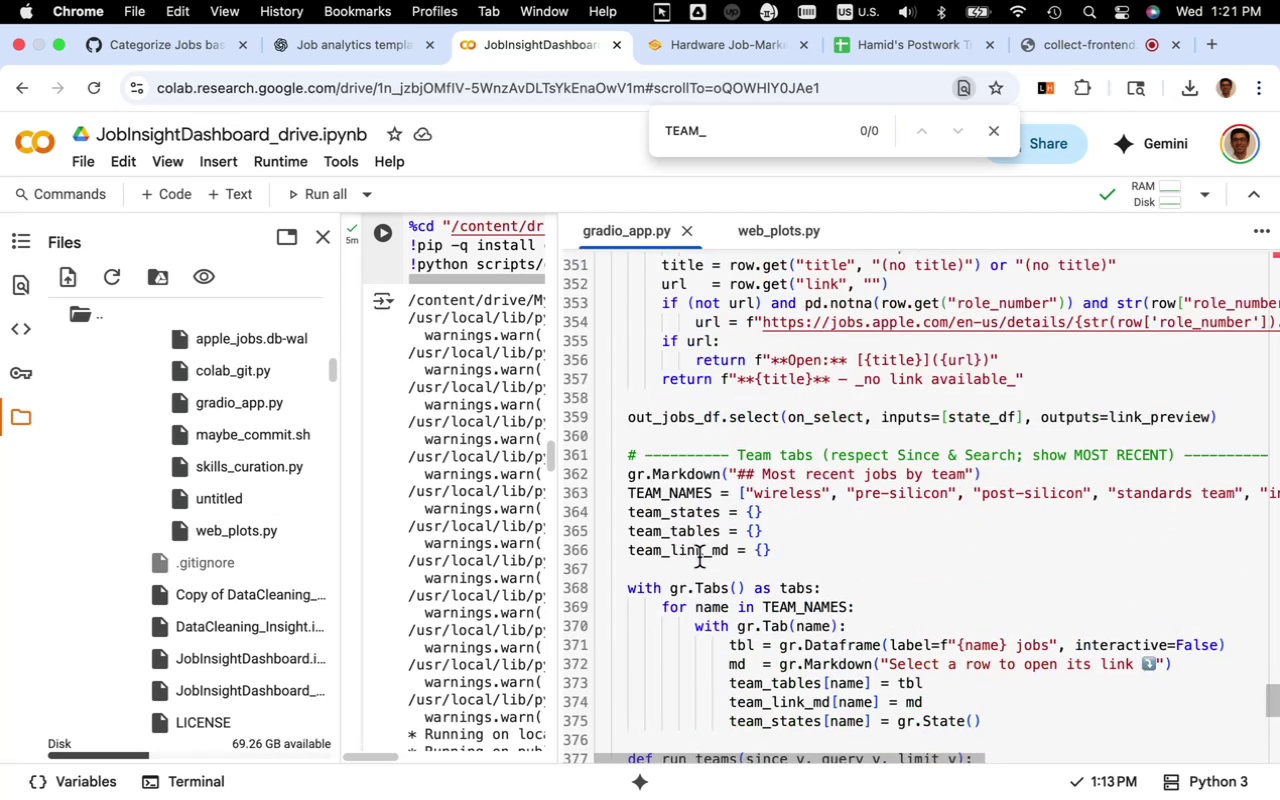 
scroll: coordinate [699, 558], scroll_direction: down, amount: 9.0
 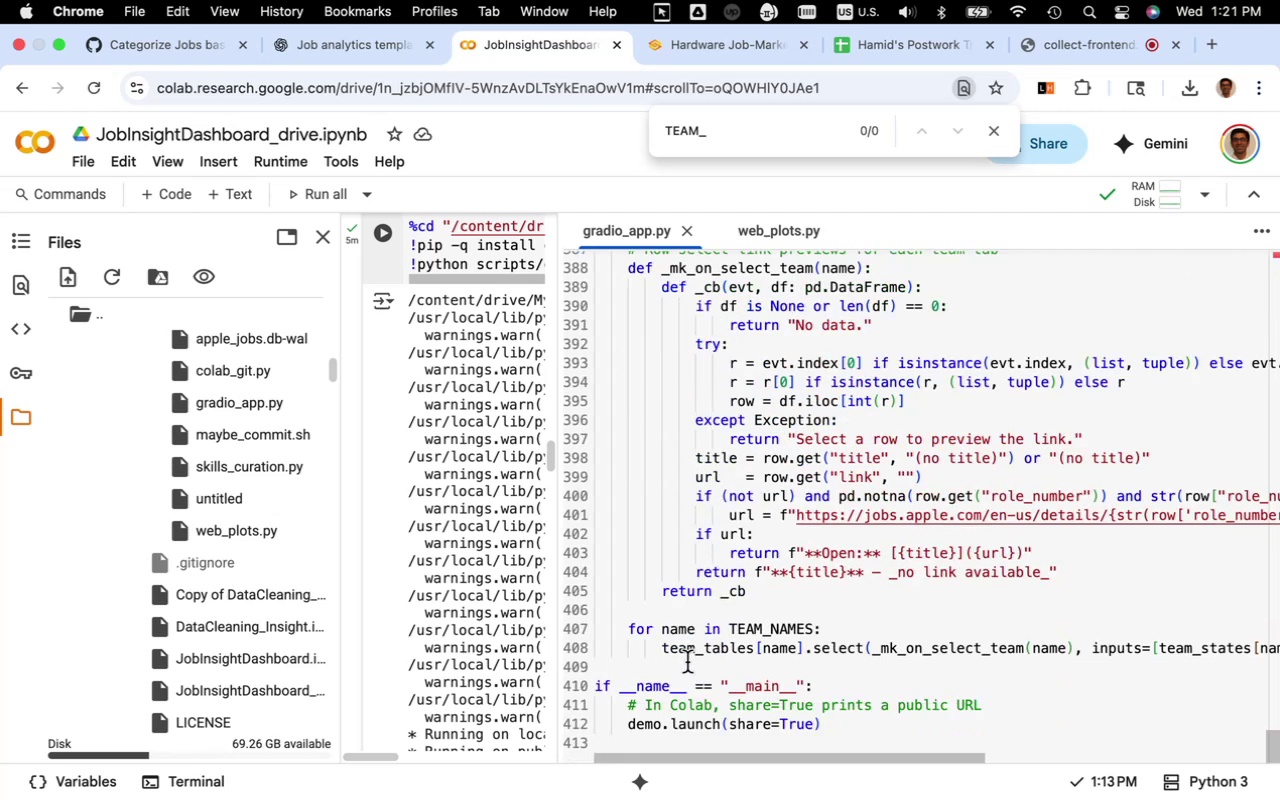 
left_click([681, 670])
 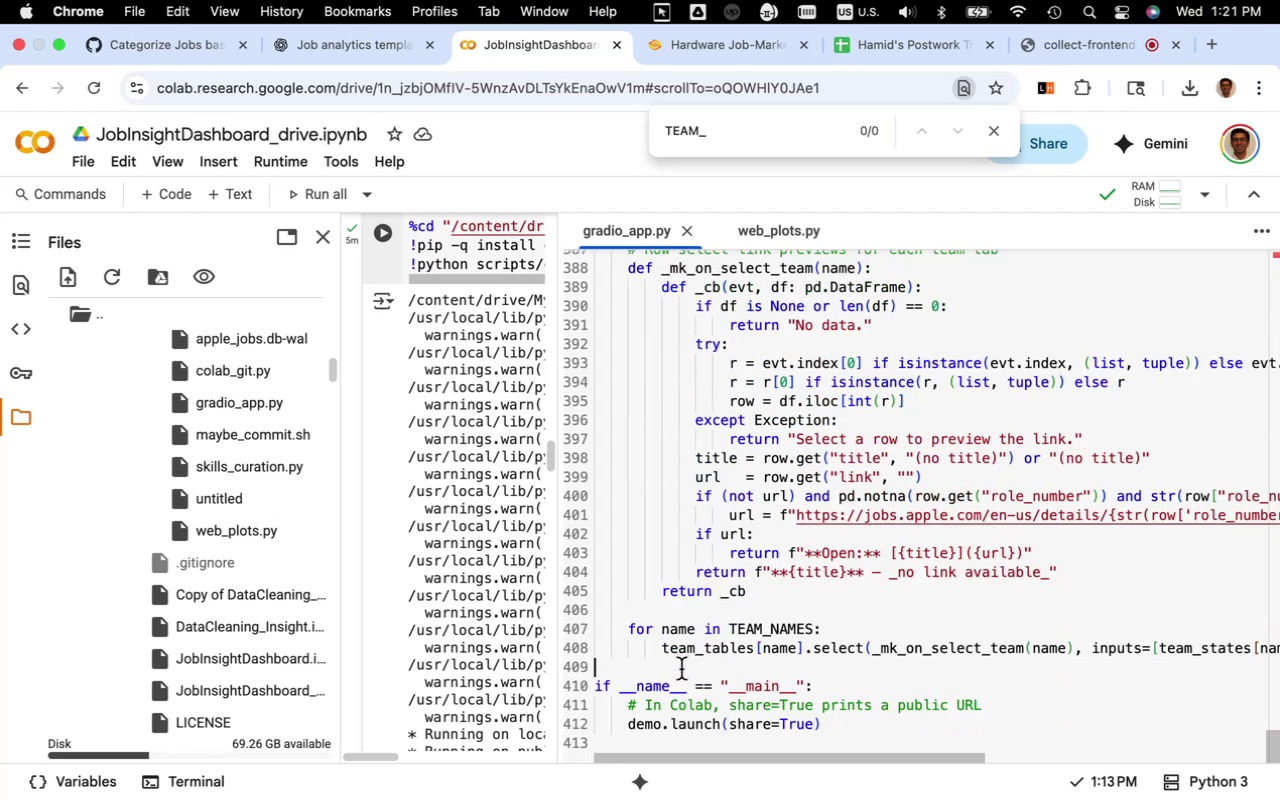 
key(Meta+V)
 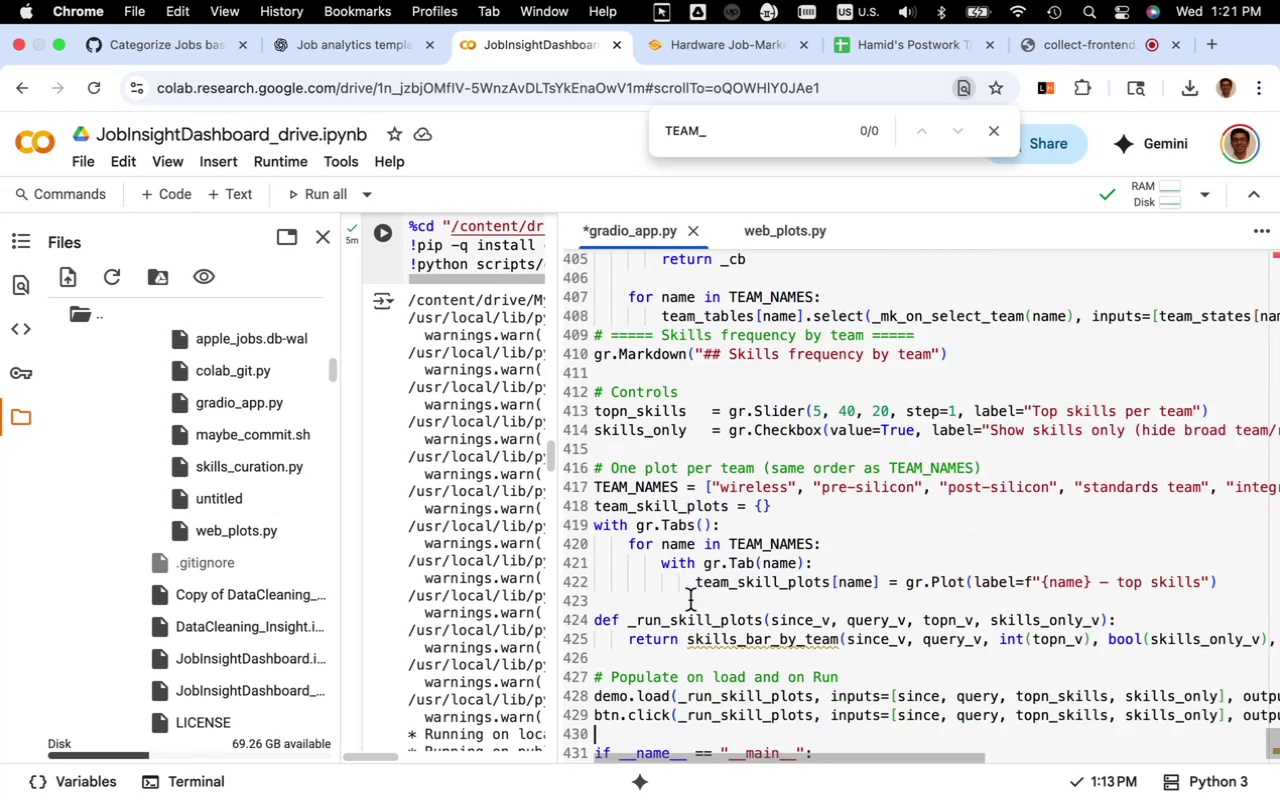 
scroll: coordinate [689, 588], scroll_direction: up, amount: 15.0
 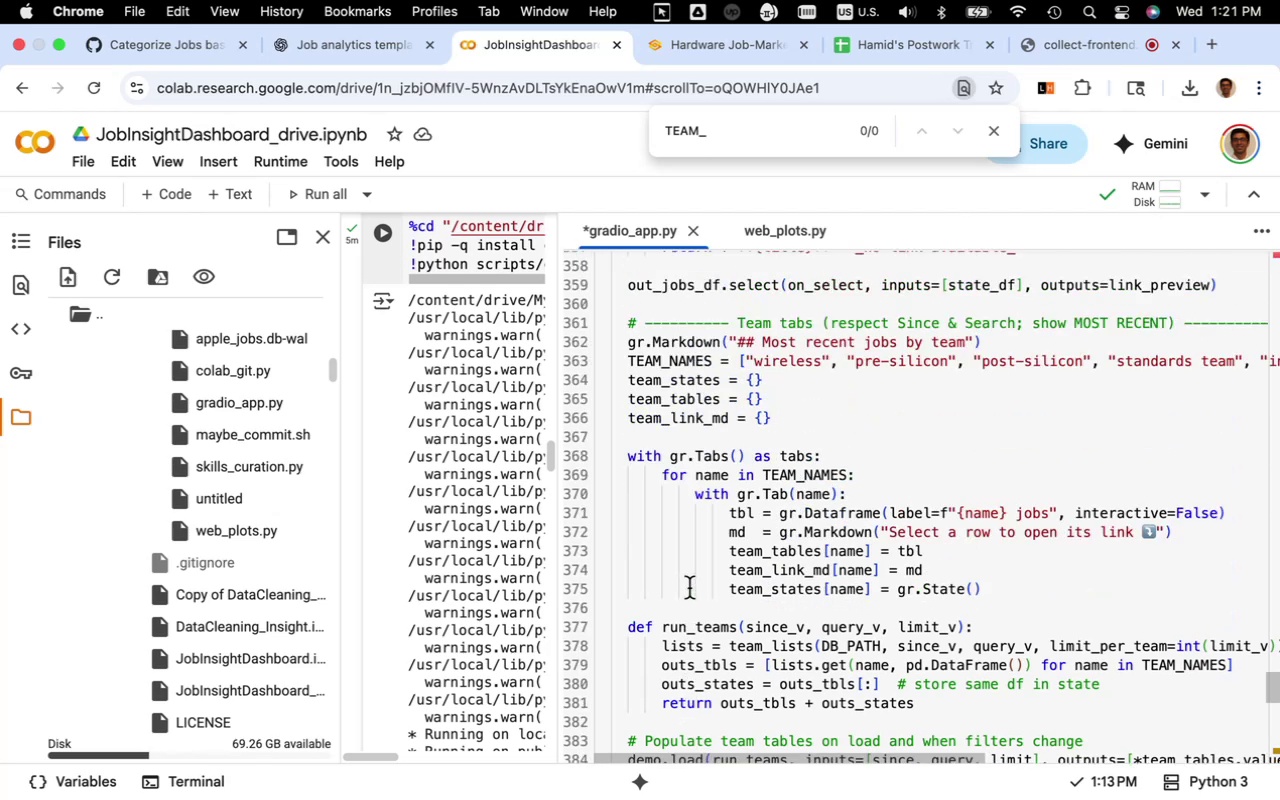 
scroll: coordinate [689, 588], scroll_direction: down, amount: 4.0
 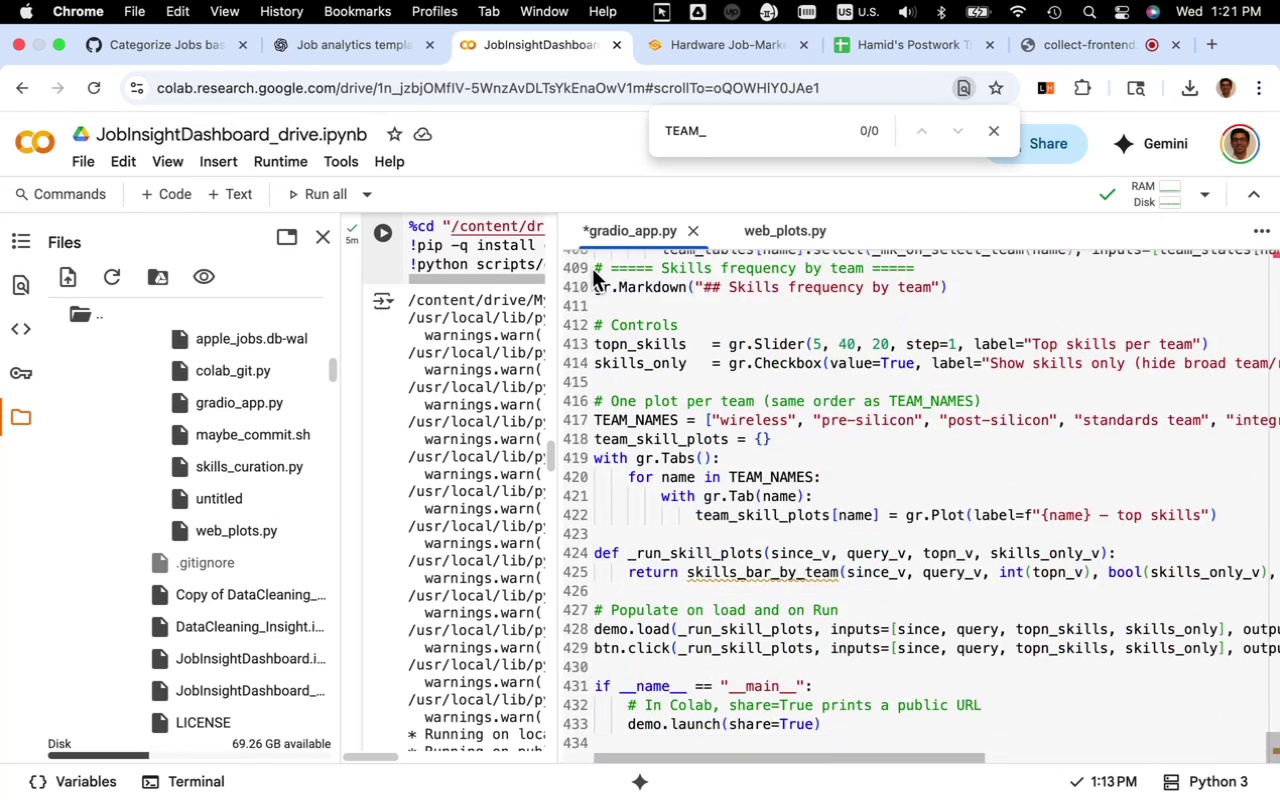 
left_click([594, 269])
 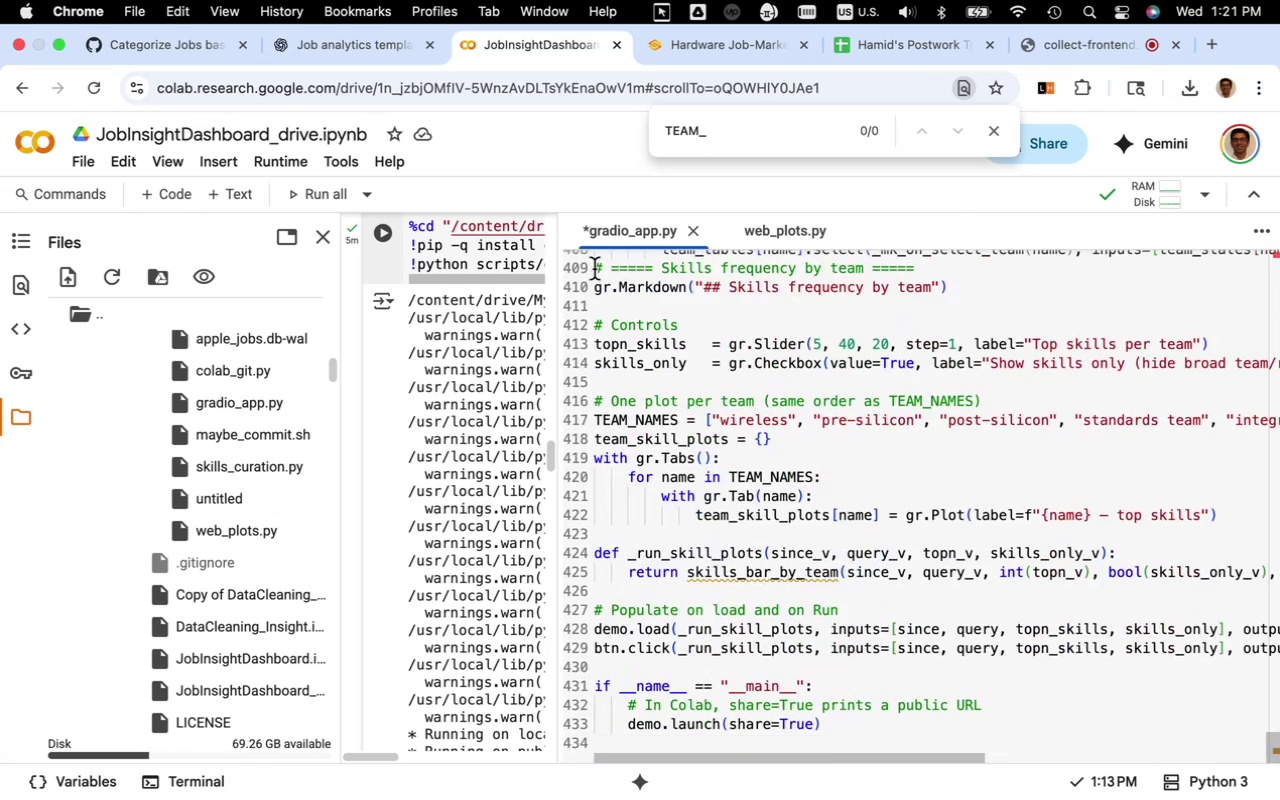 
key(Tab)
 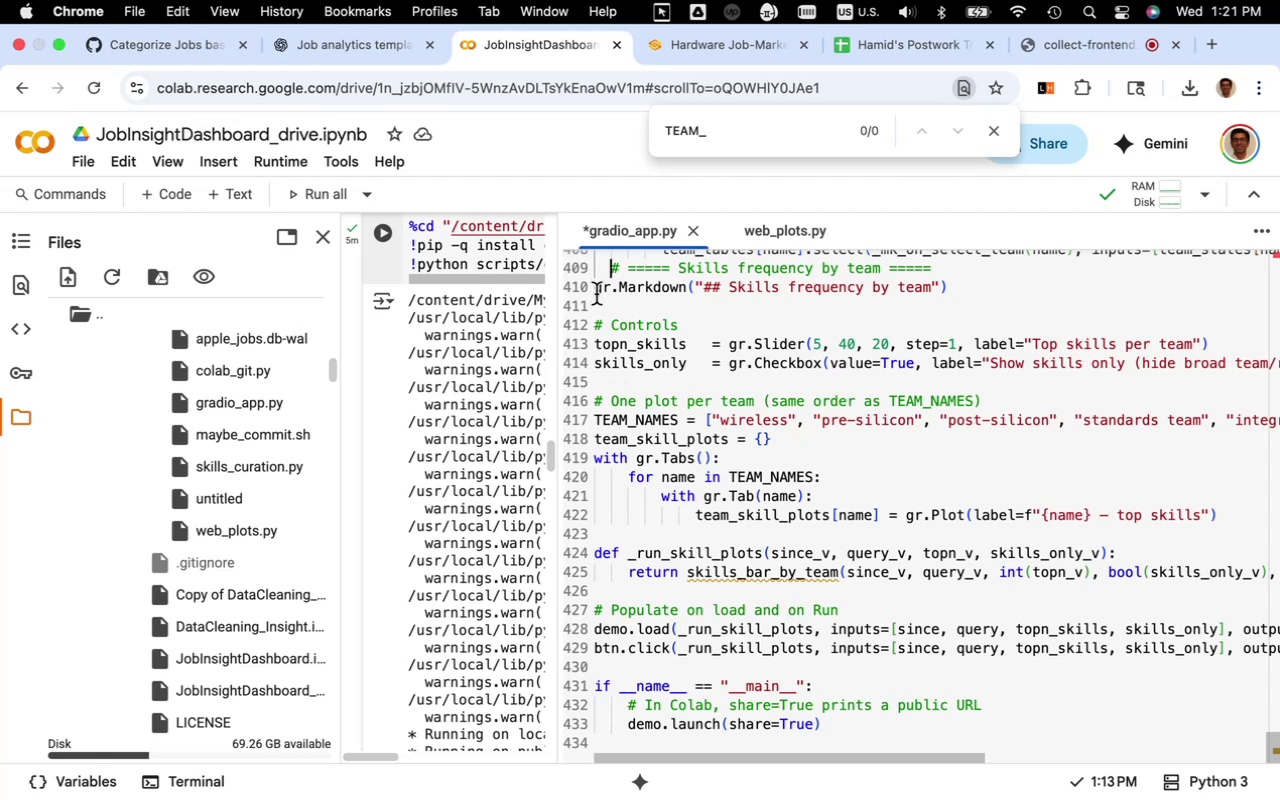 
left_click([596, 294])
 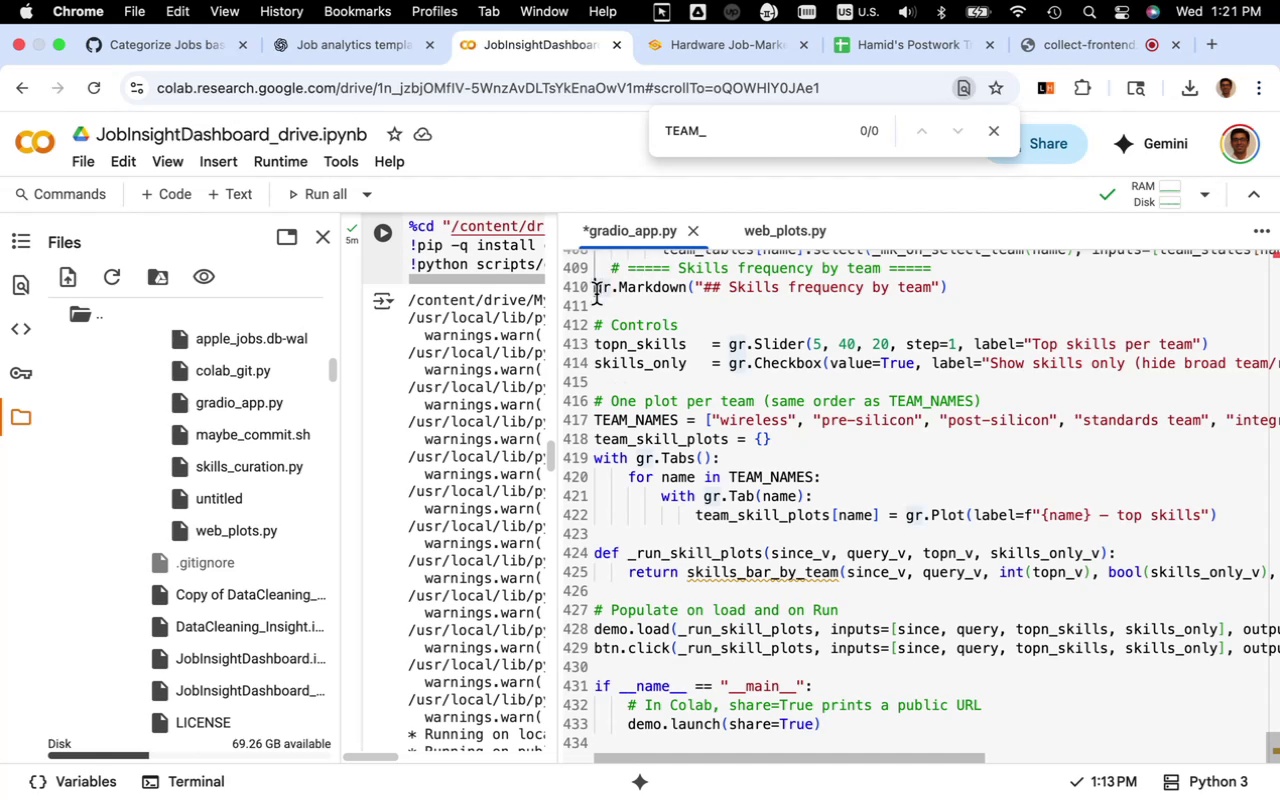 
key(Tab)
 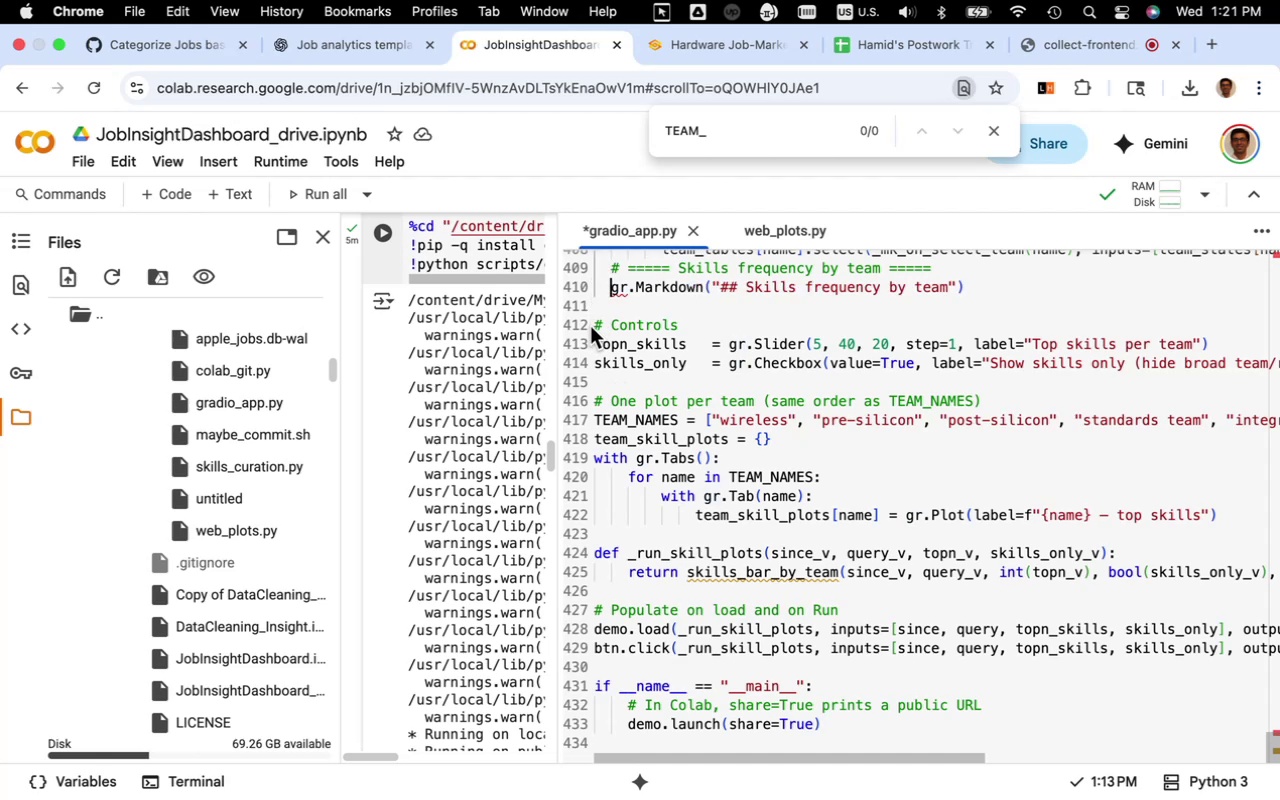 
left_click([595, 325])
 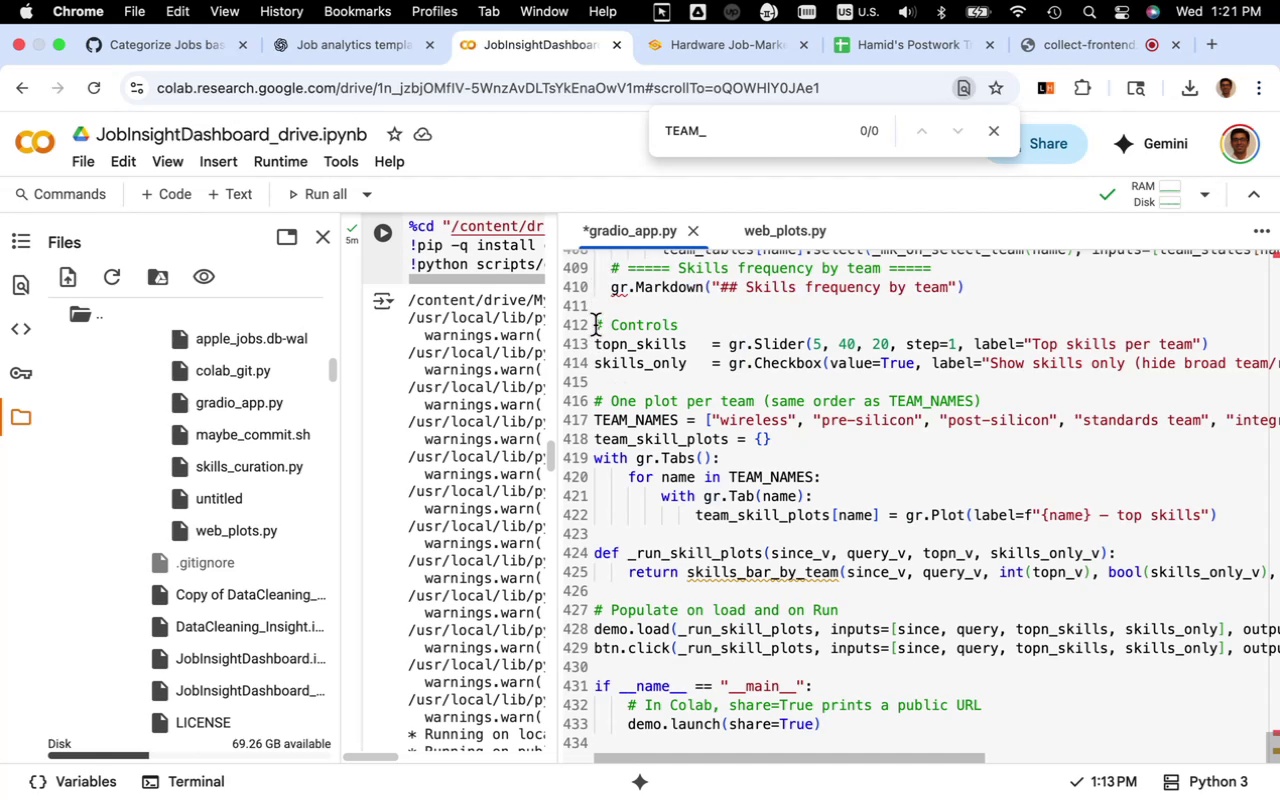 
key(Tab)
 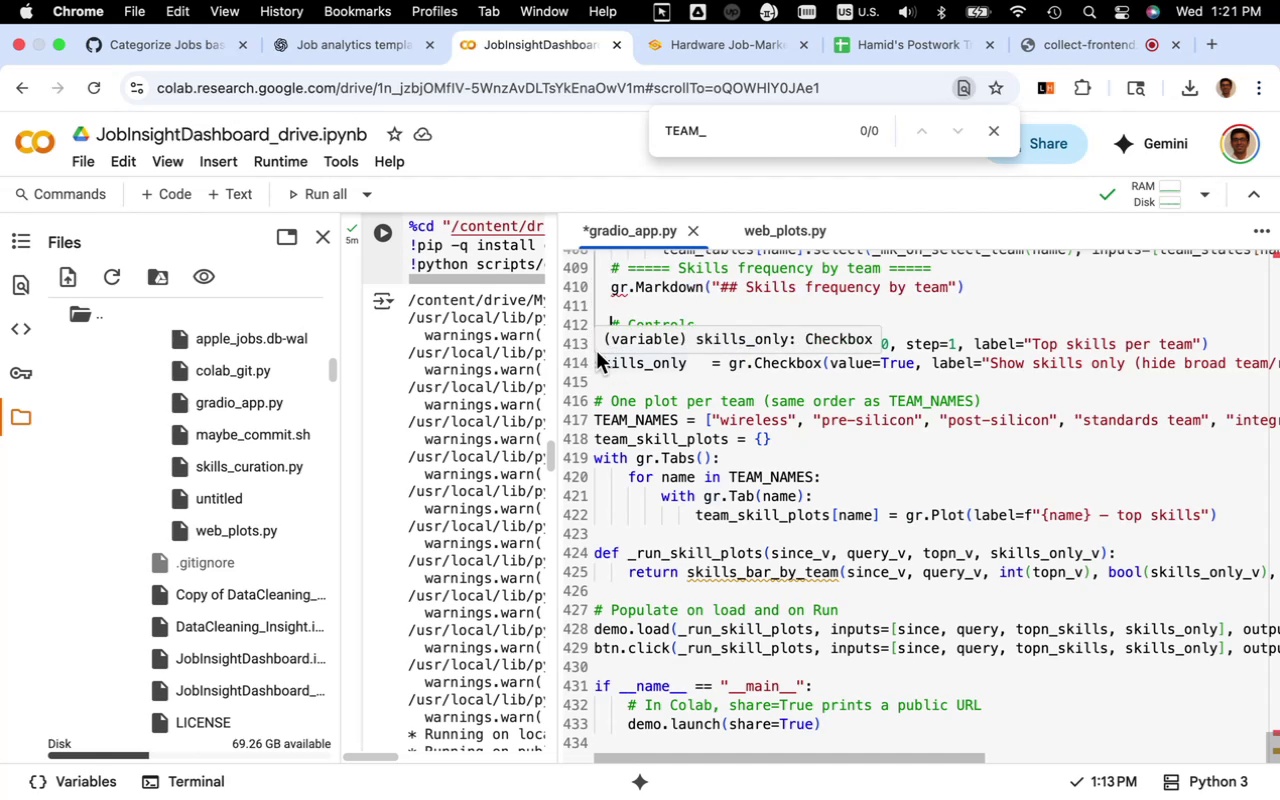 
left_click([598, 365])
 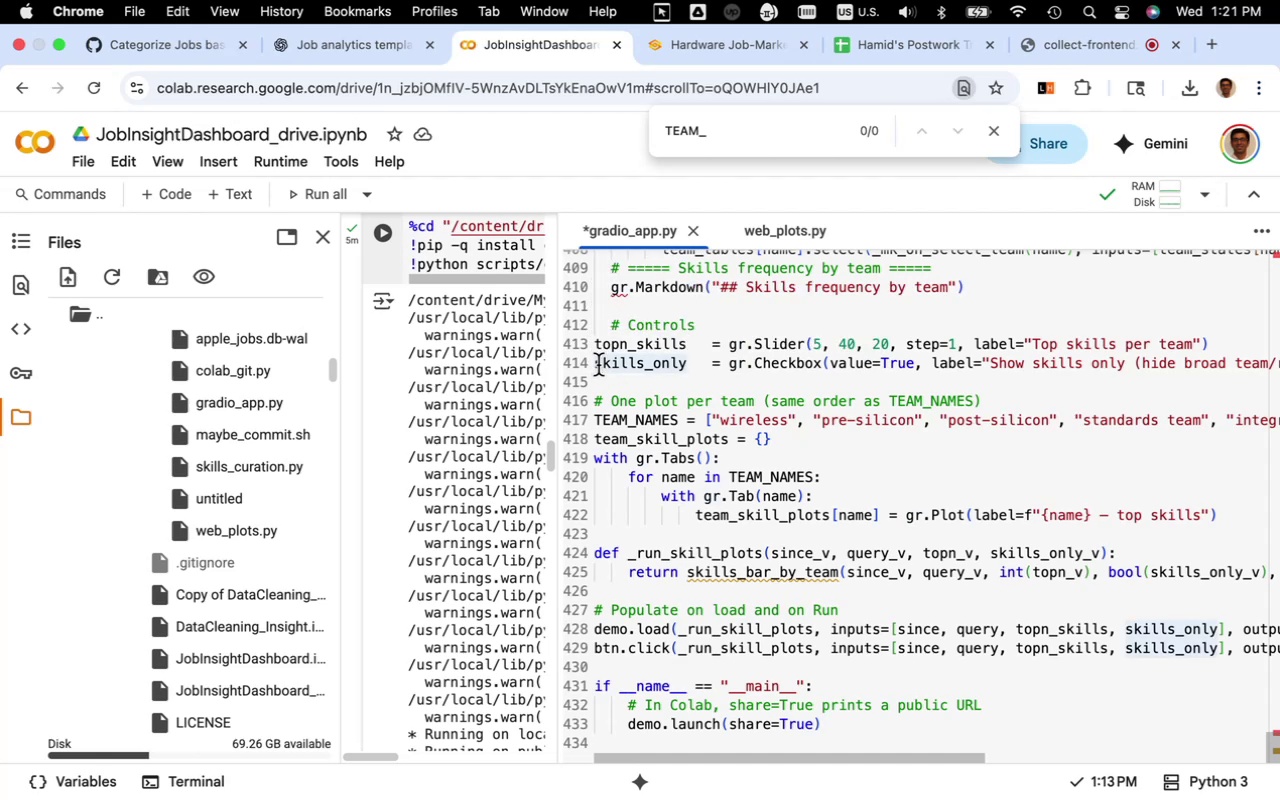 
right_click([598, 365])
 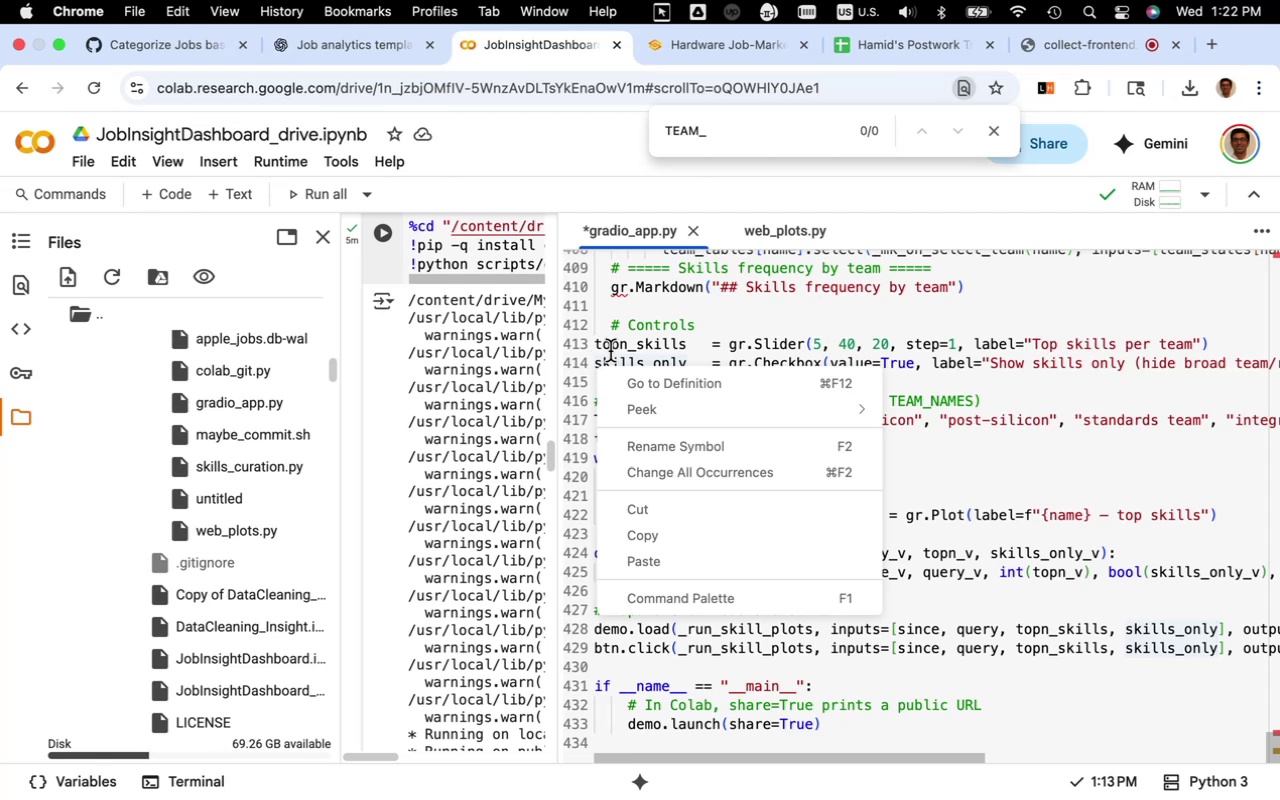 
left_click([610, 351])
 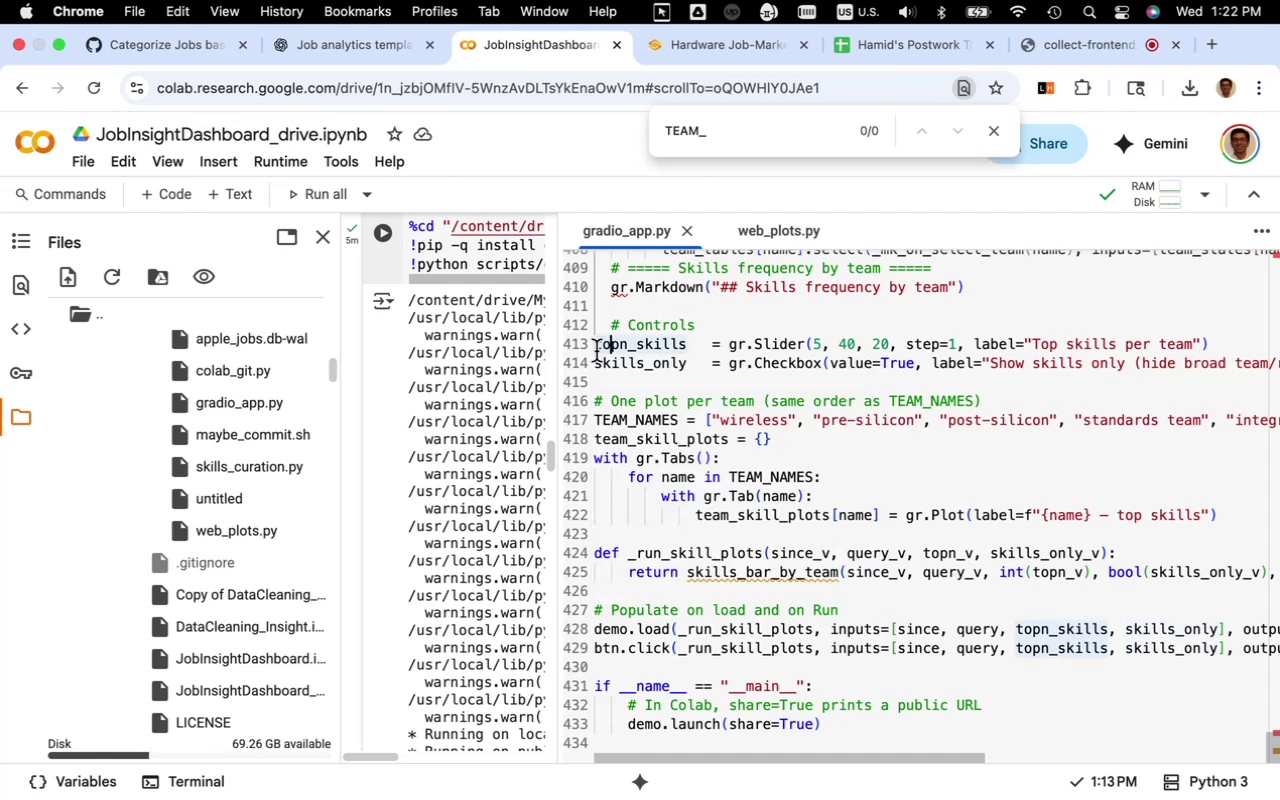 
left_click([596, 351])
 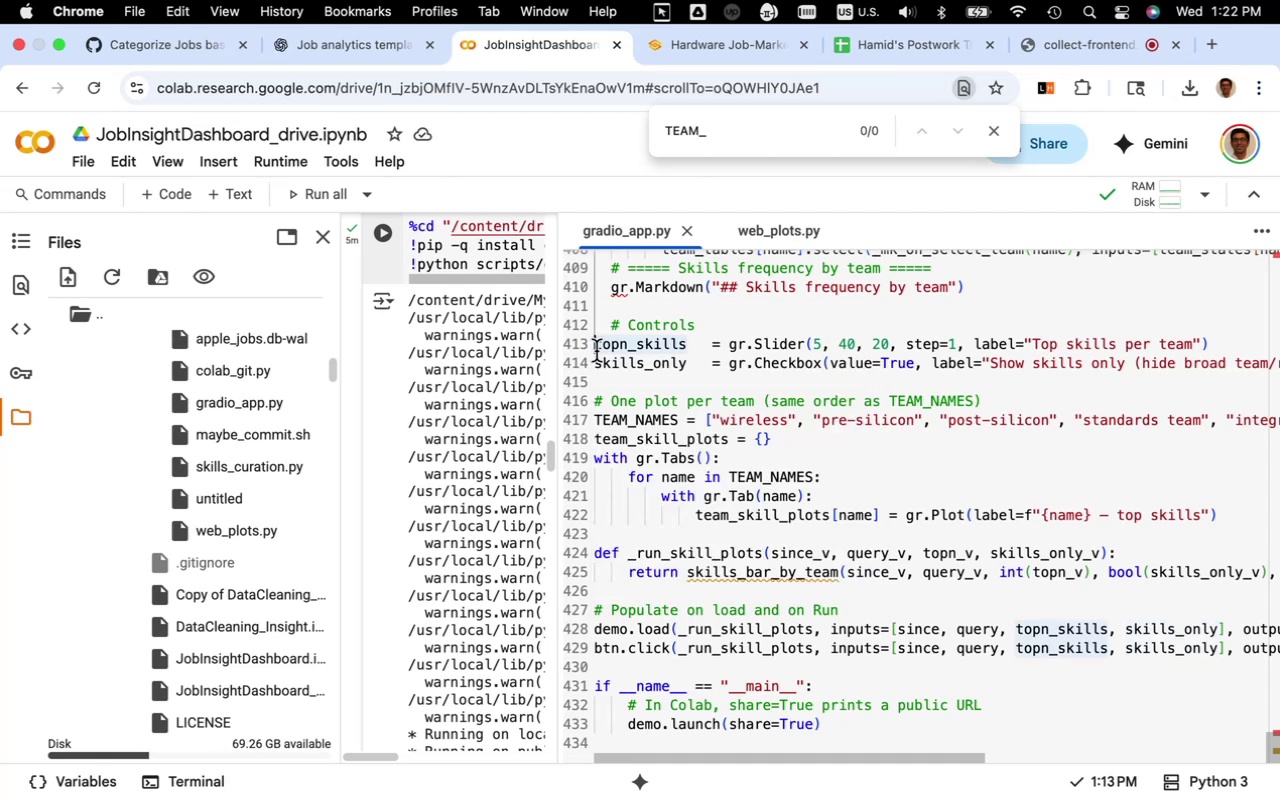 
key(Tab)
 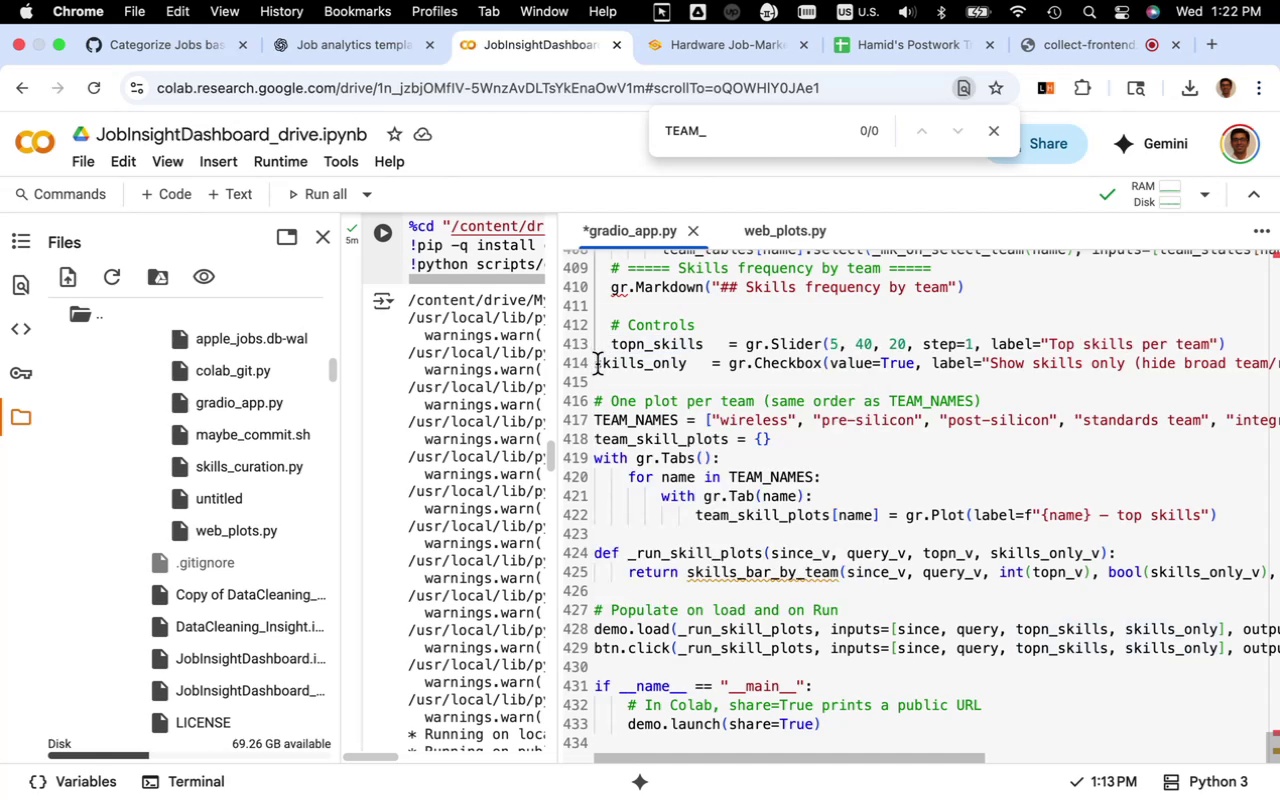 
left_click([597, 364])
 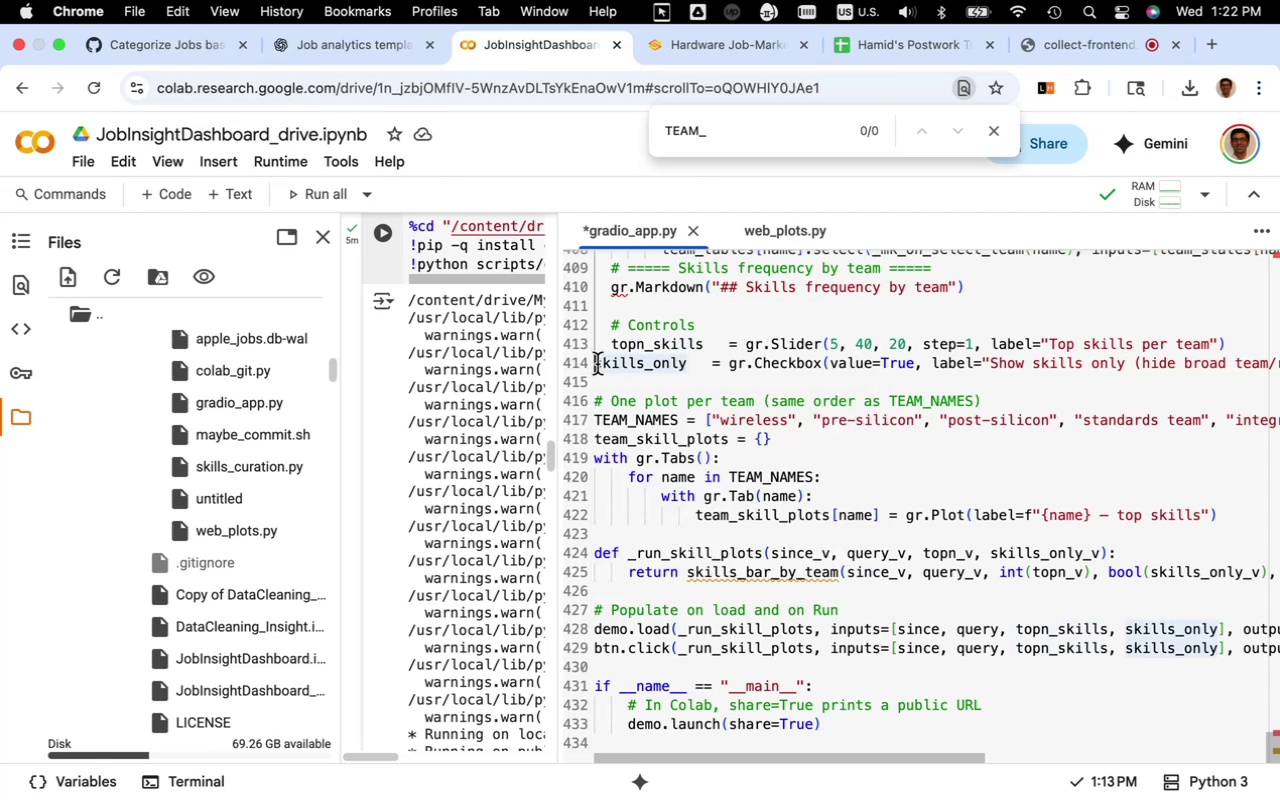 
key(Tab)
 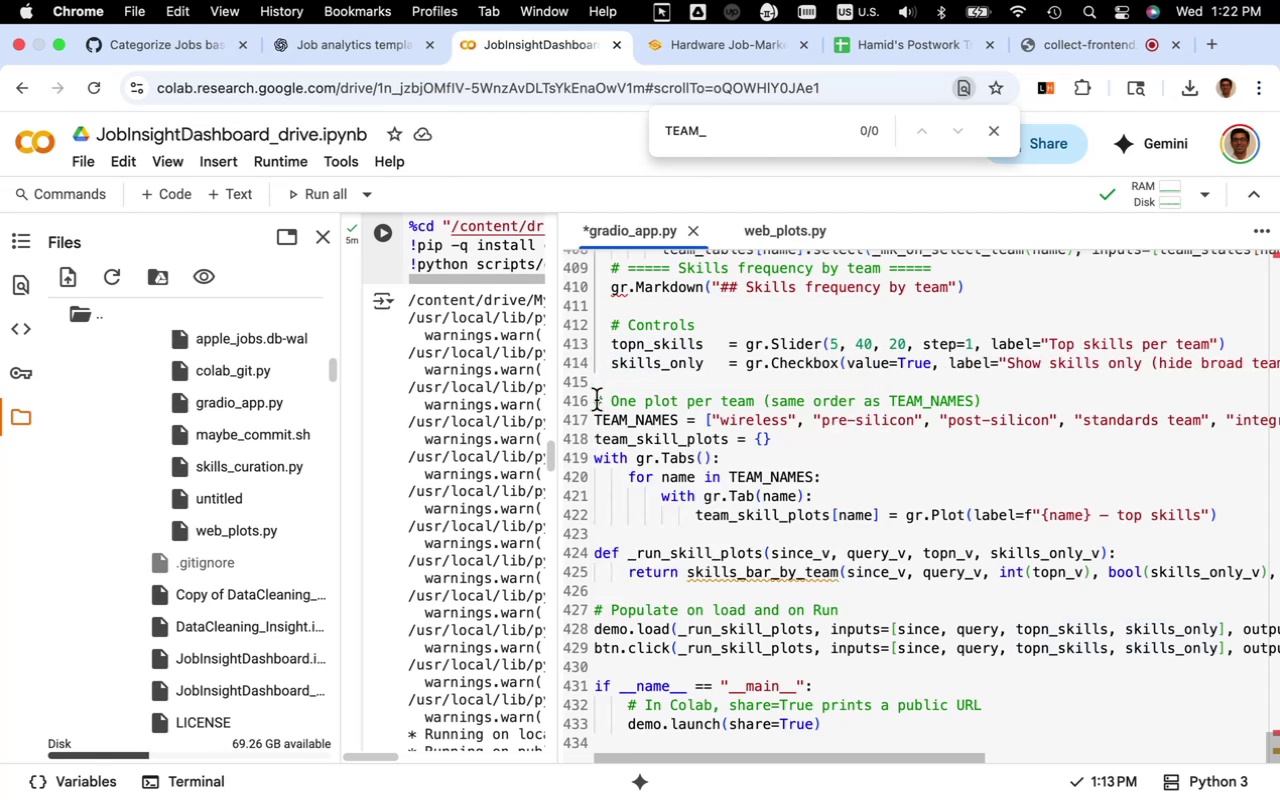 
left_click([596, 401])
 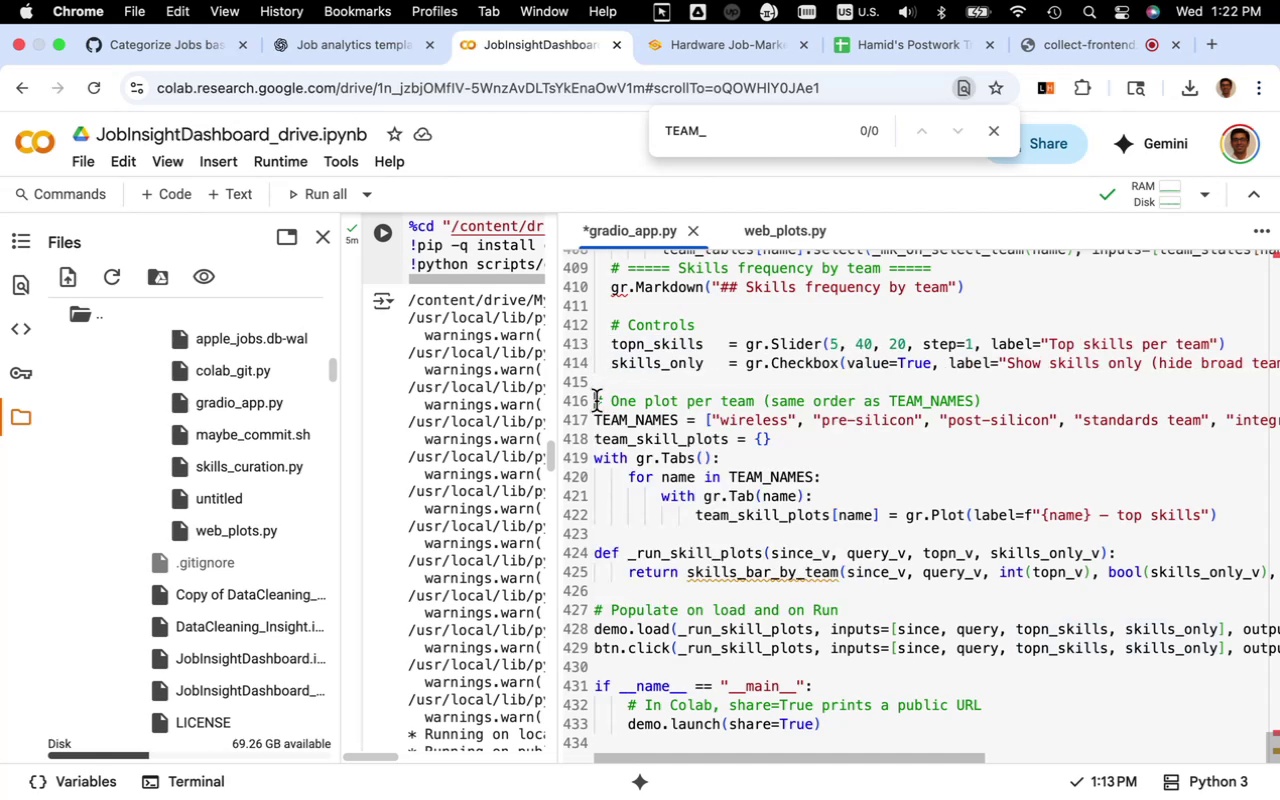 
key(Tab)
 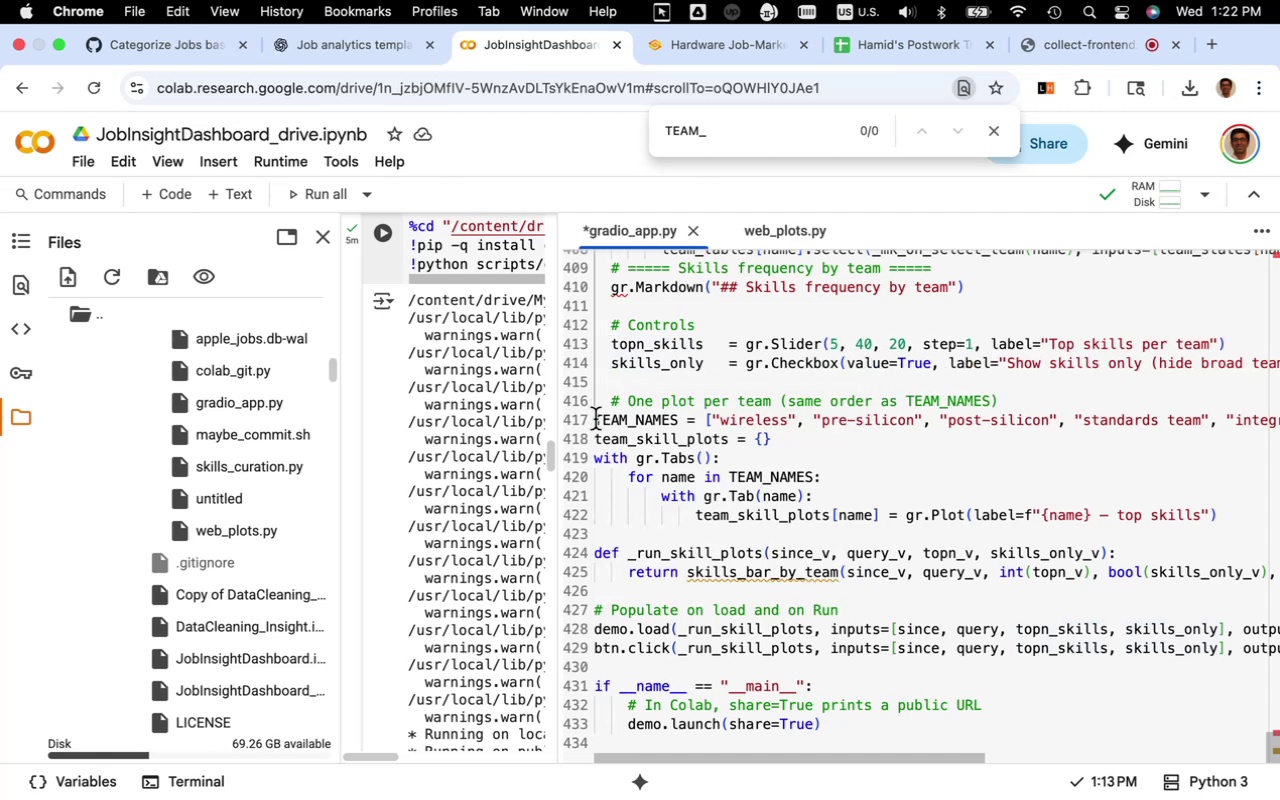 
left_click([595, 419])
 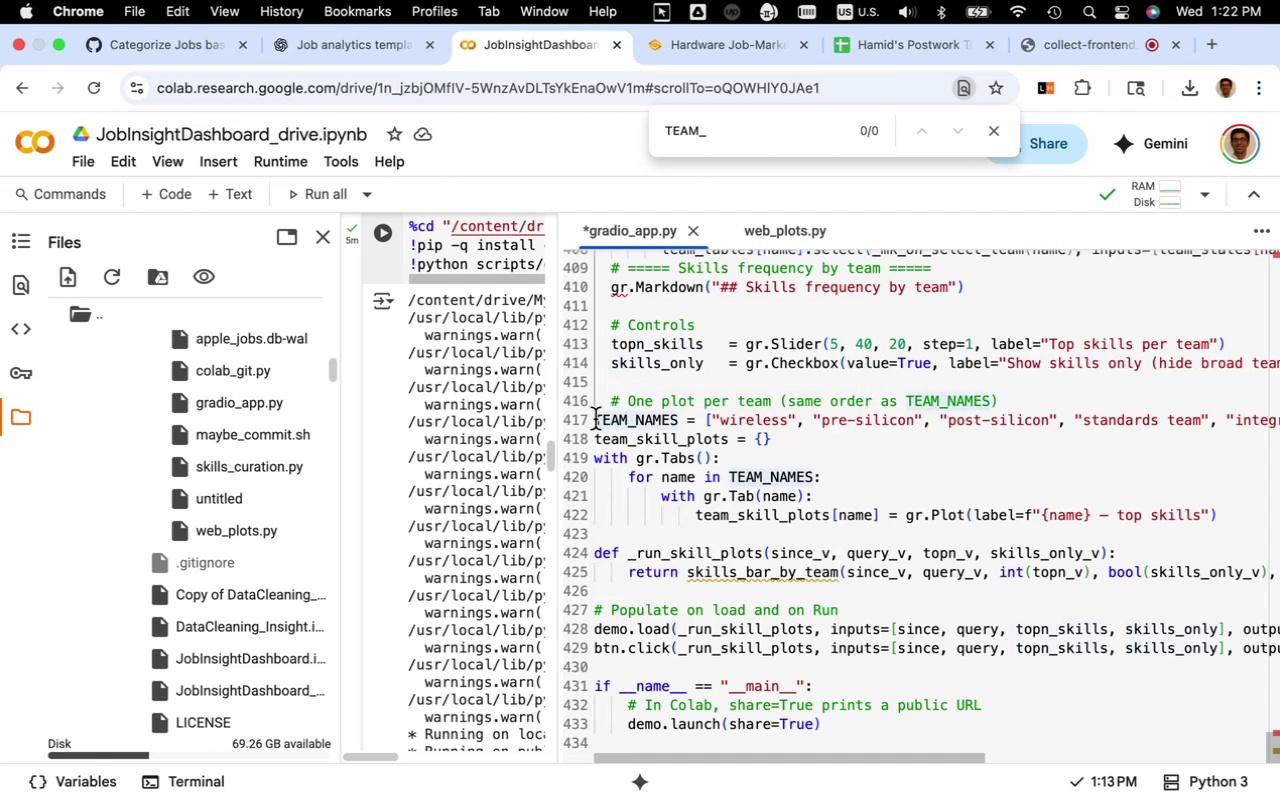 
key(Tab)
 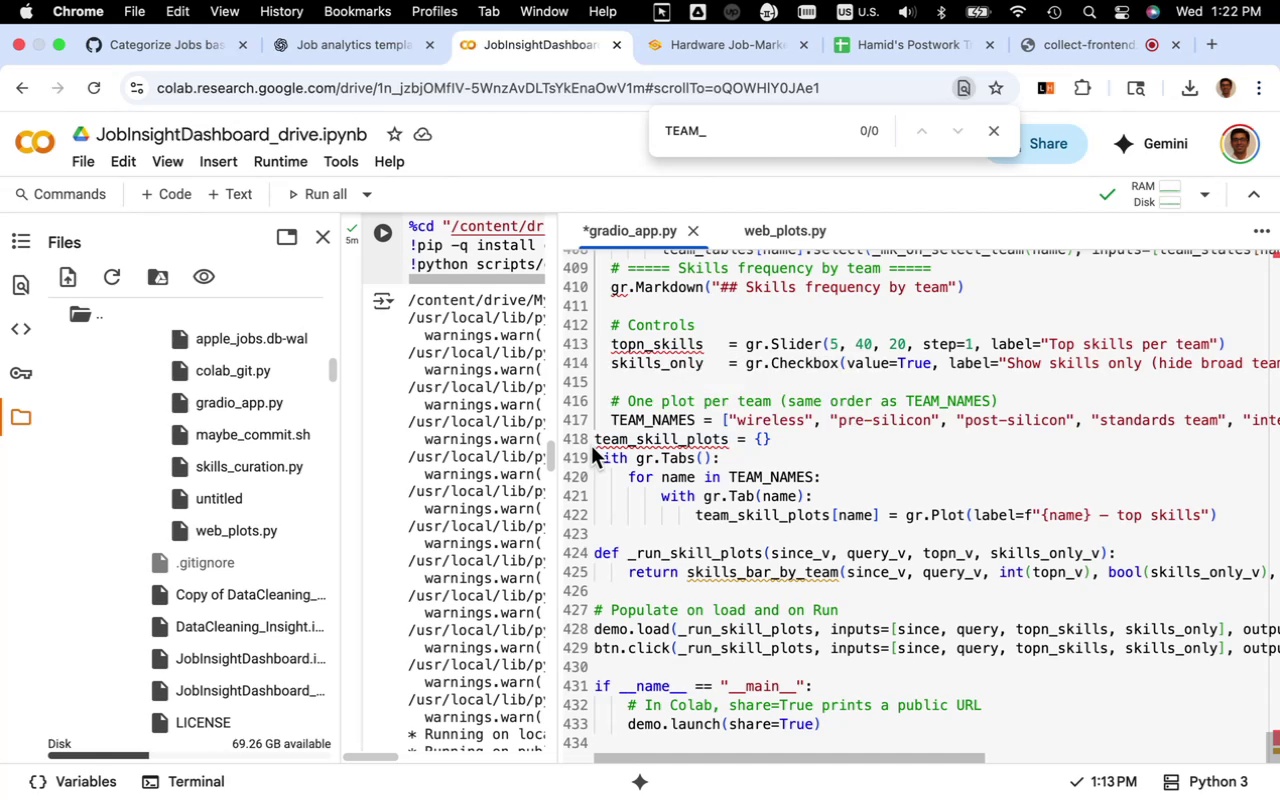 
left_click([596, 442])
 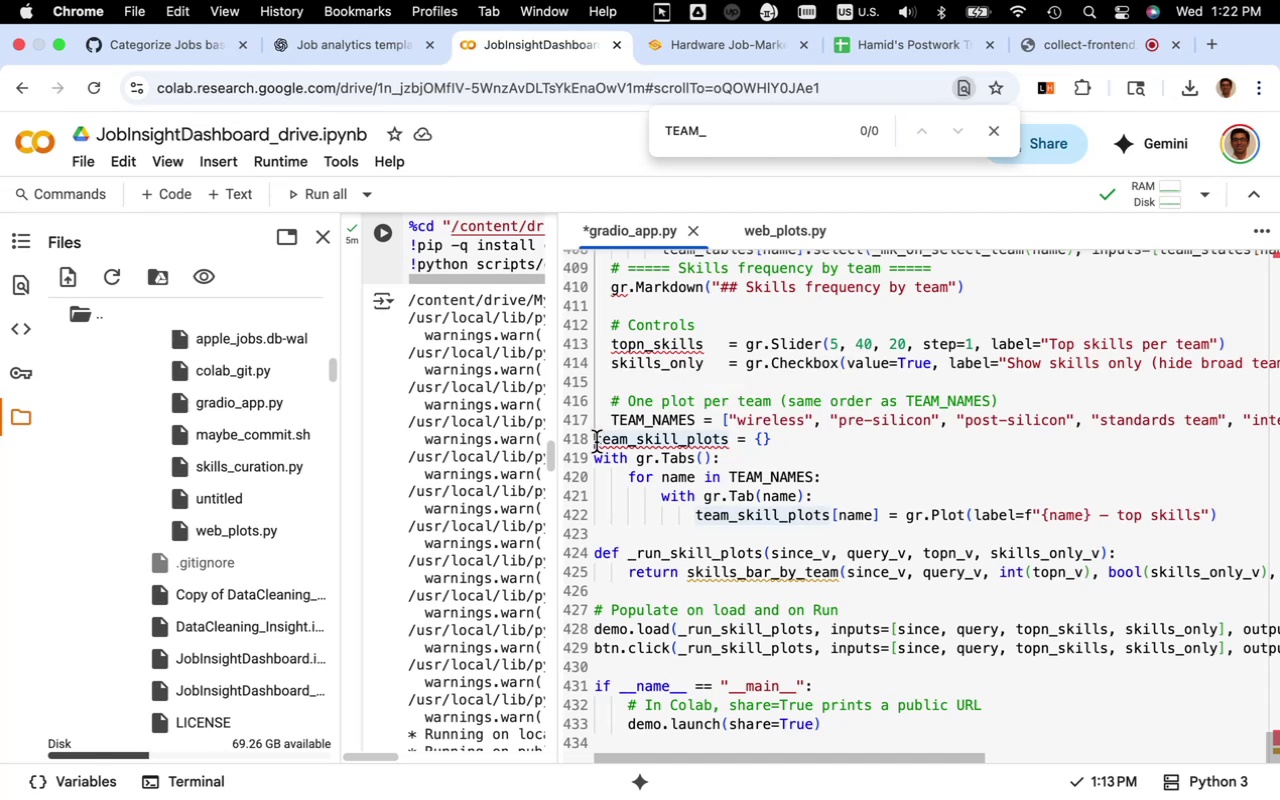 
key(Tab)
 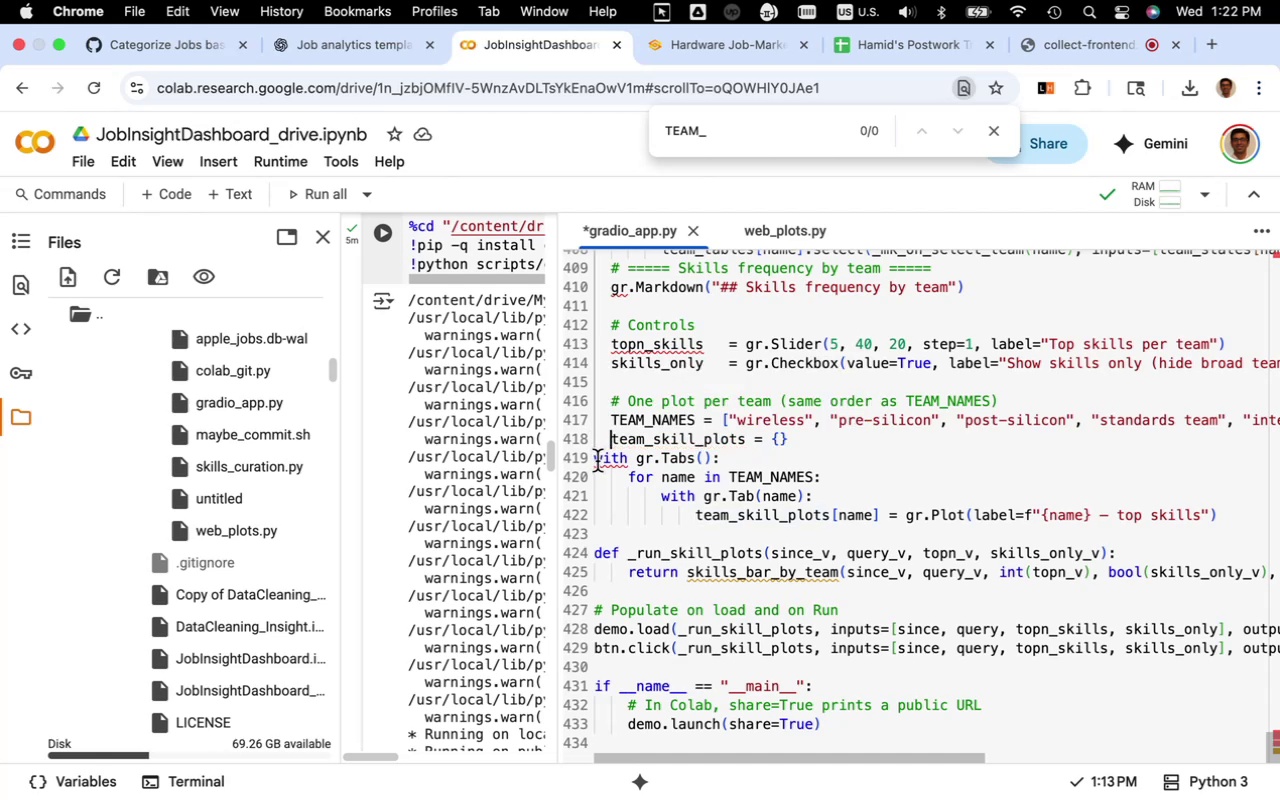 
left_click([597, 461])
 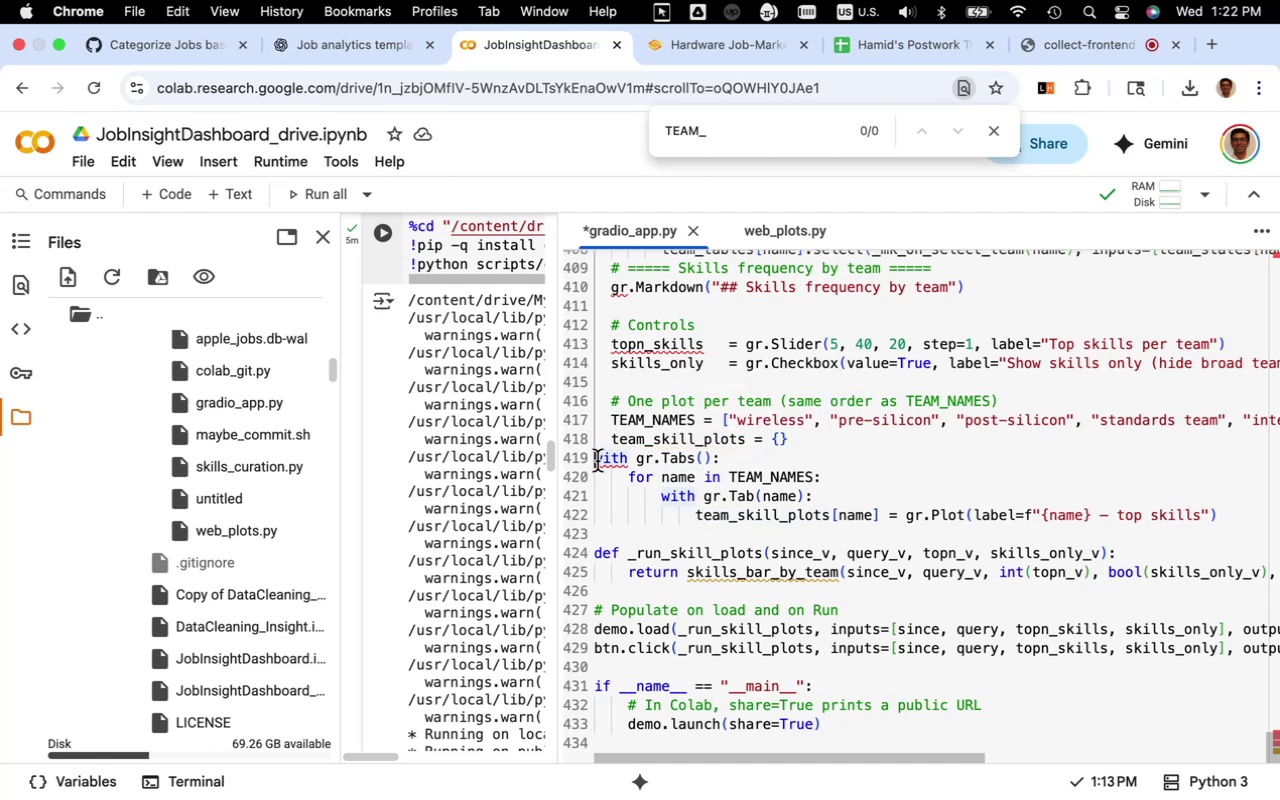 
key(Tab)
 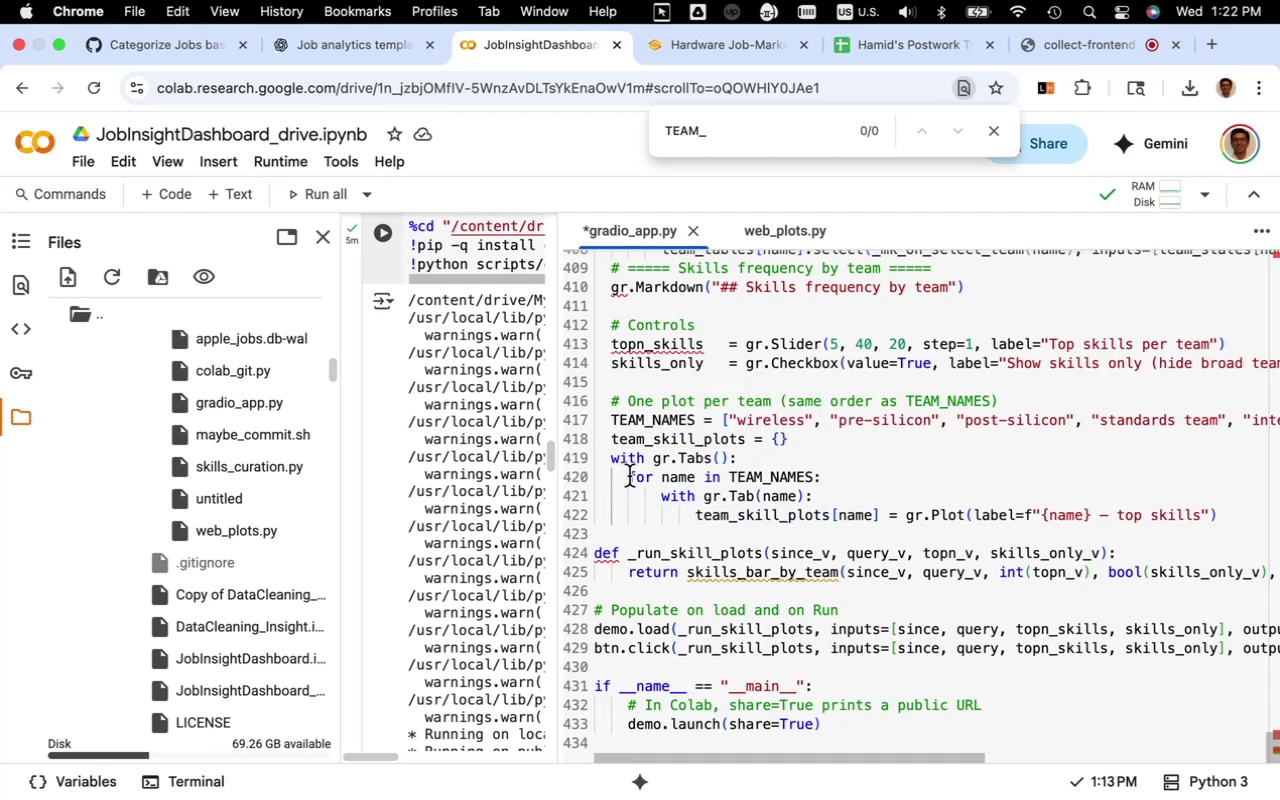 
left_click([630, 476])
 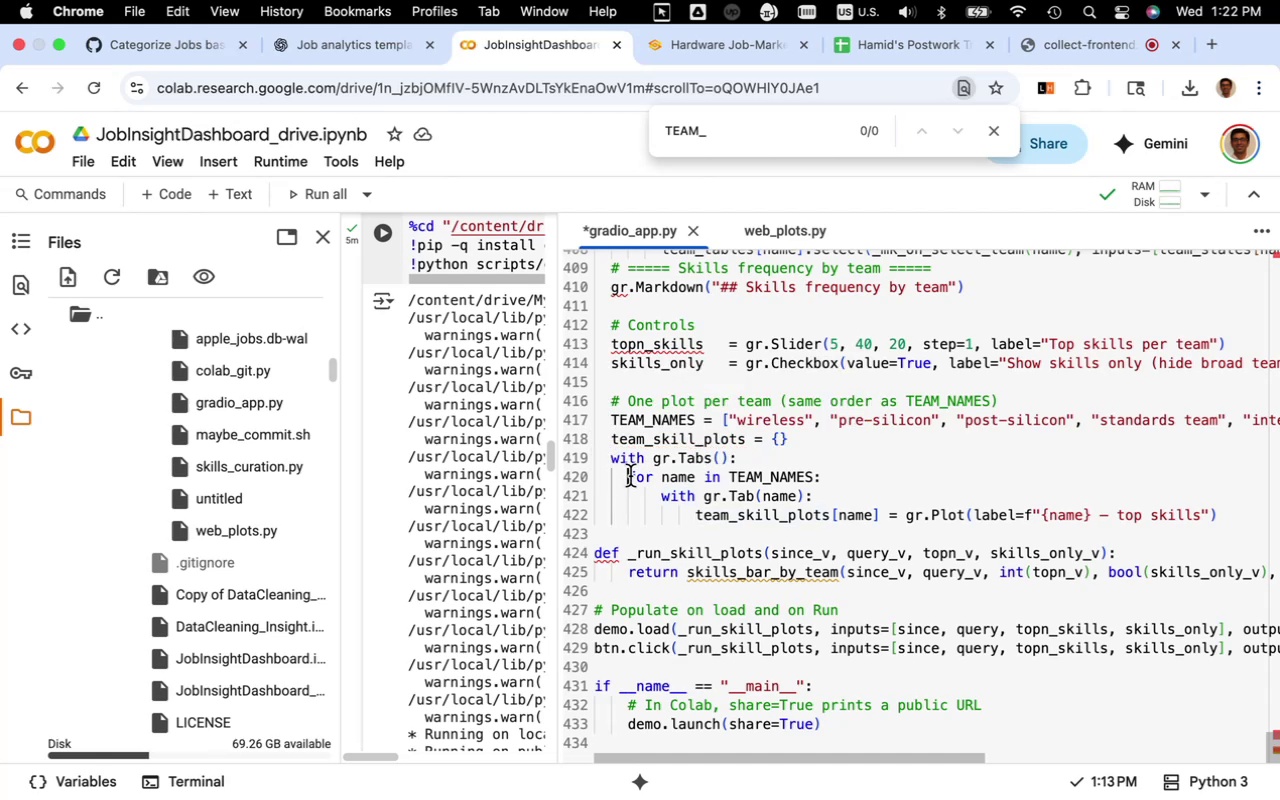 
key(Tab)
 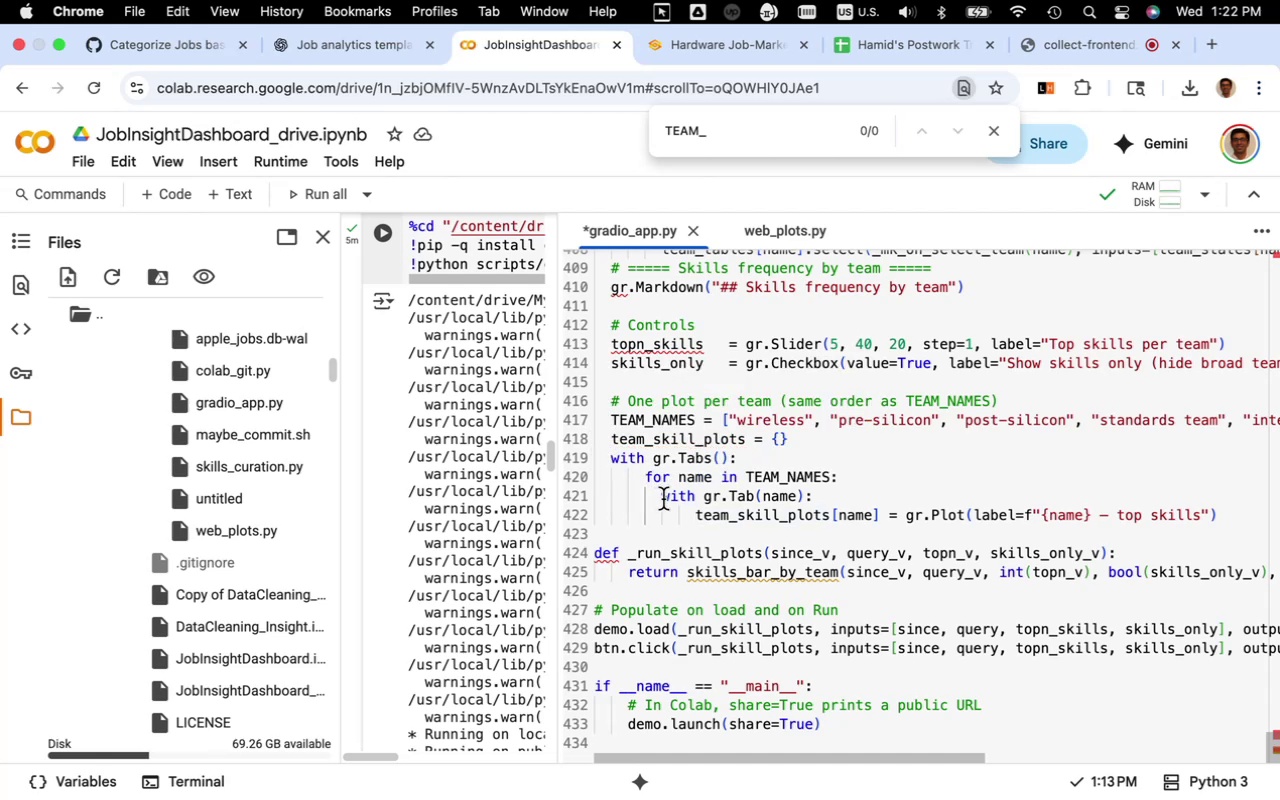 
left_click([665, 499])
 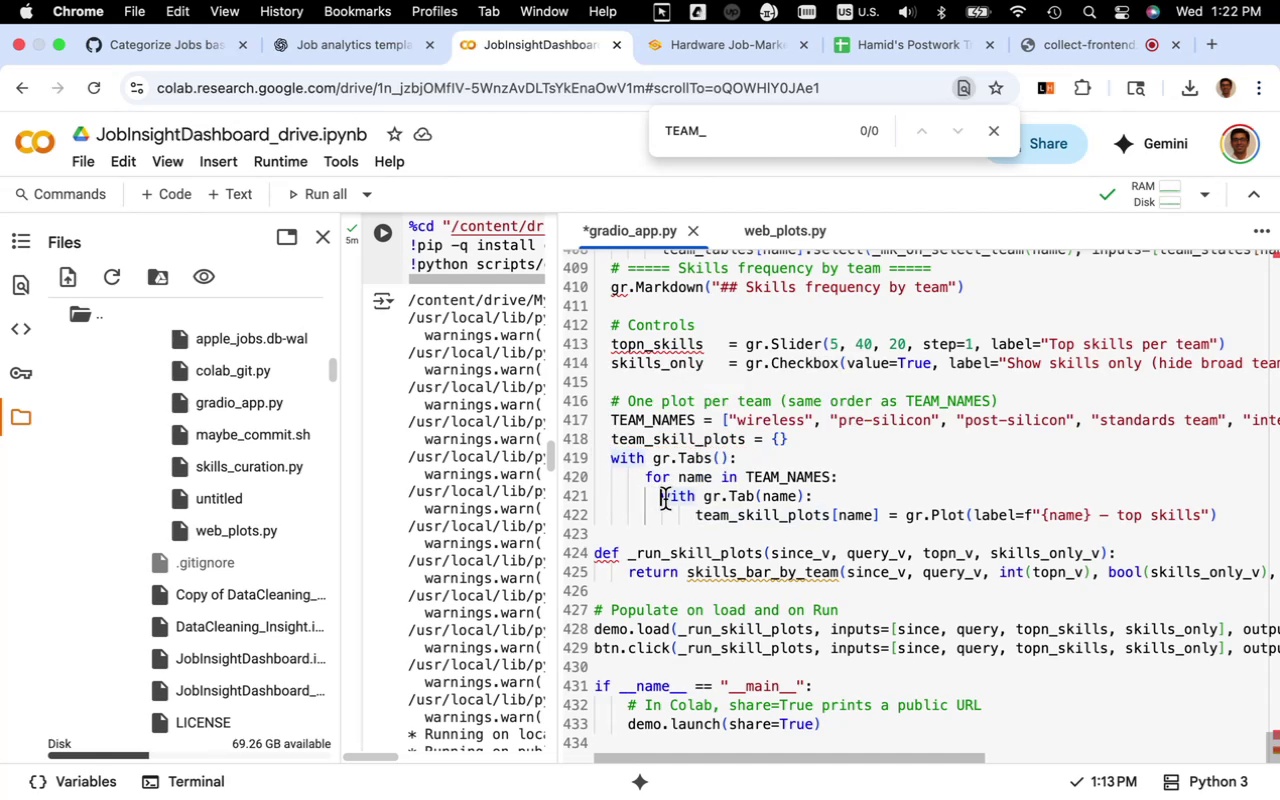 
key(Tab)
 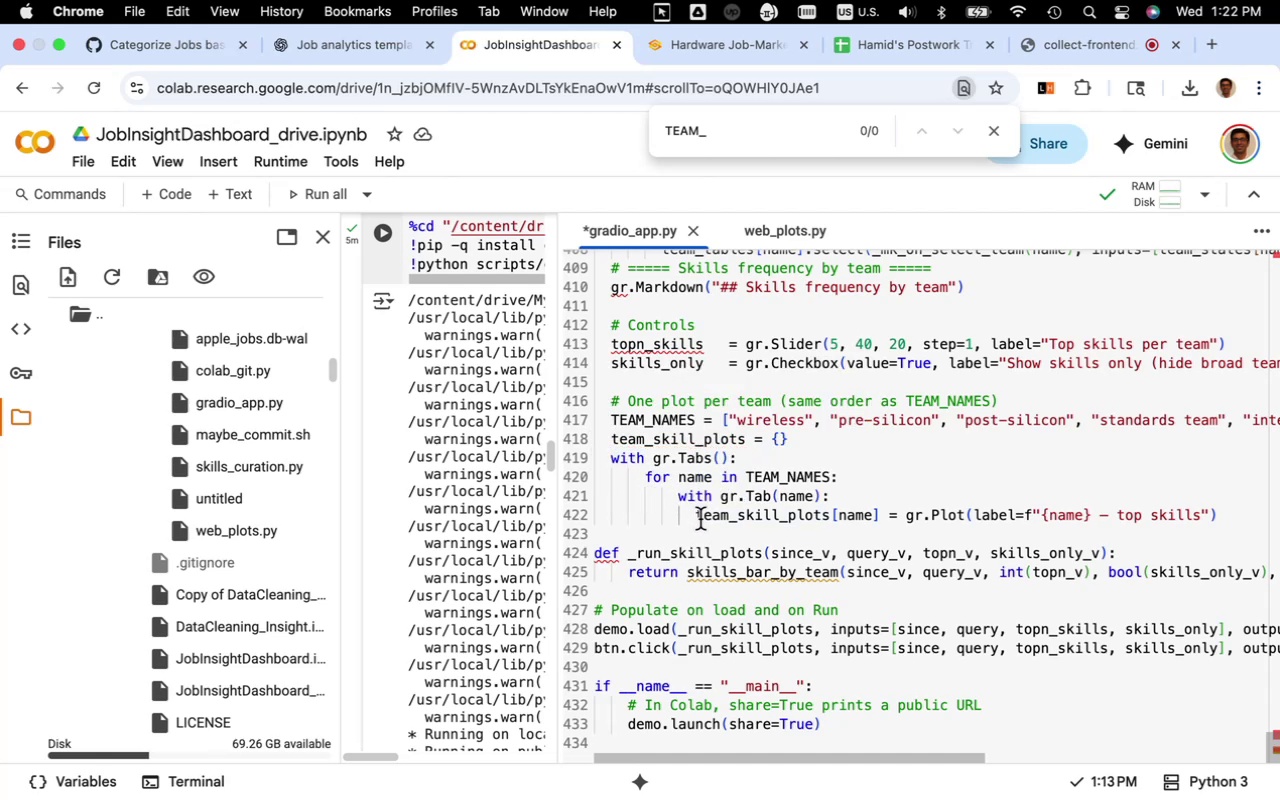 
left_click([700, 519])
 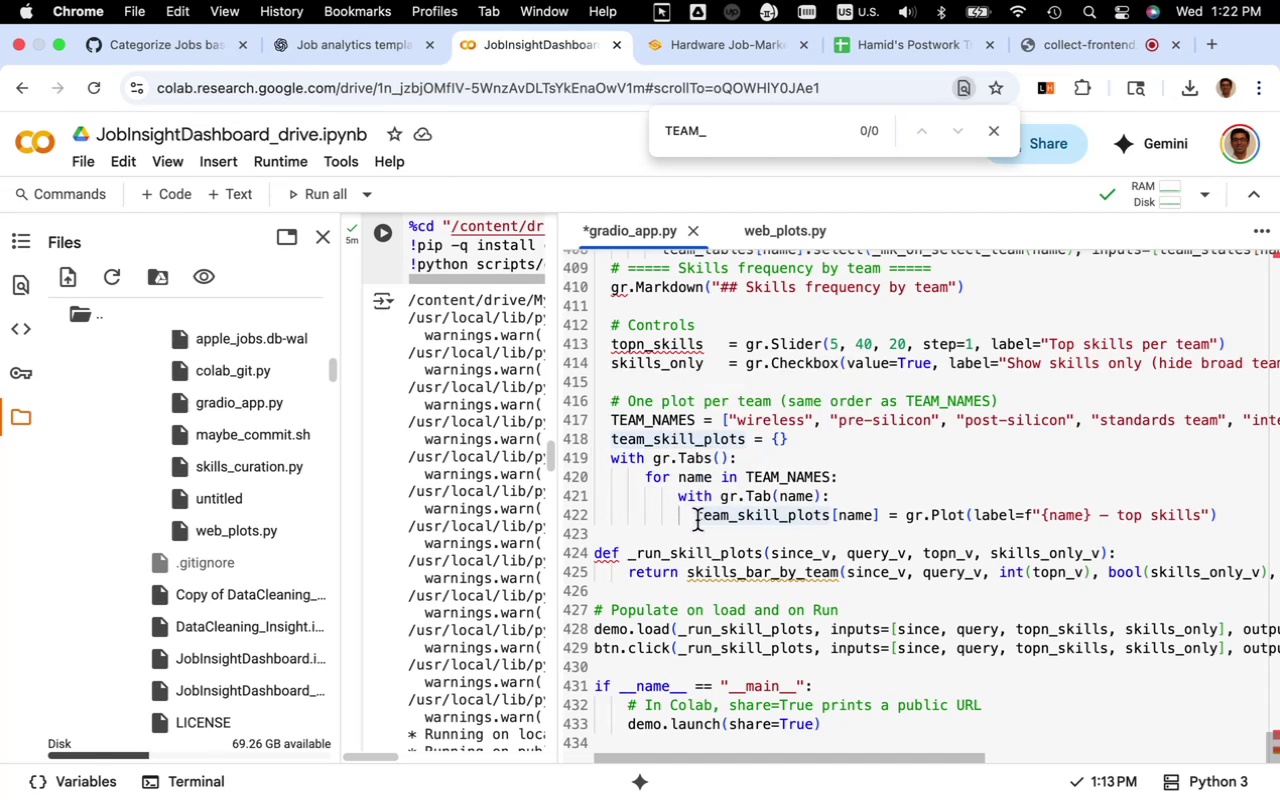 
left_click([697, 519])
 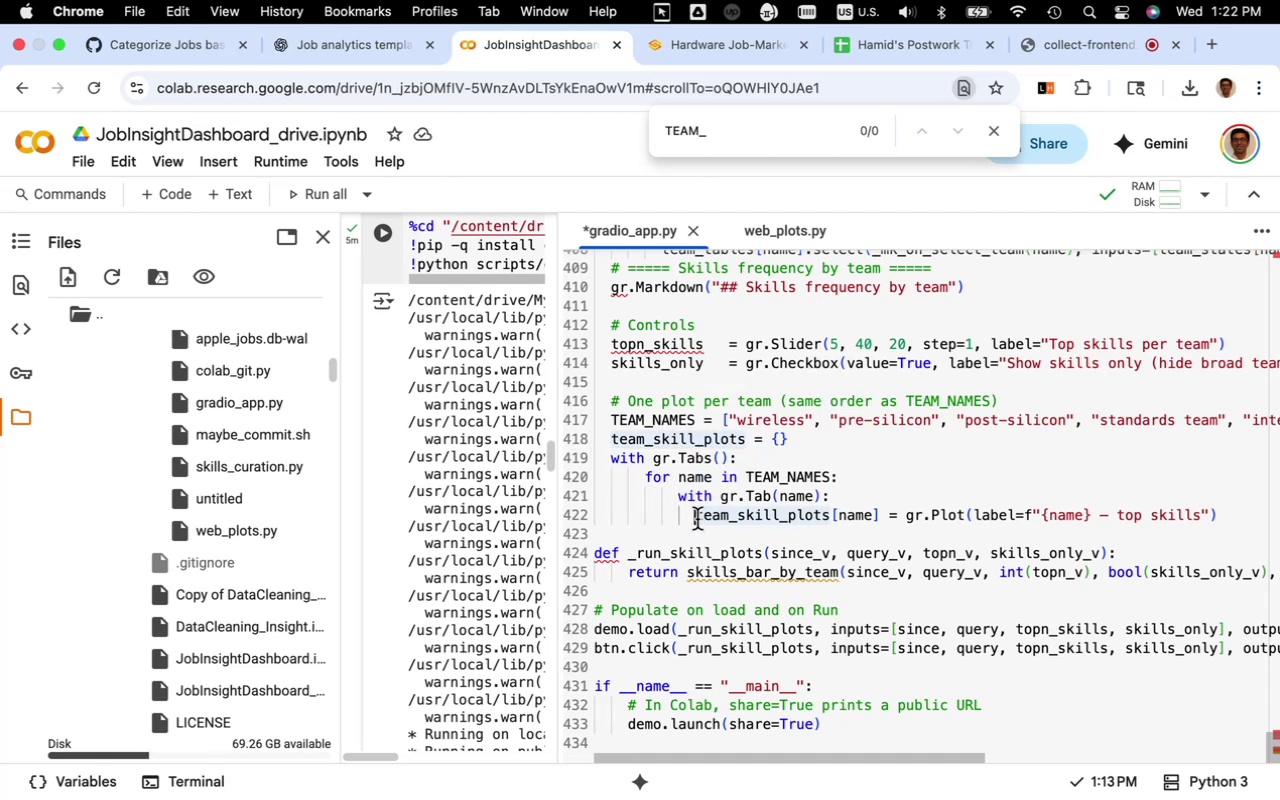 
key(Tab)
 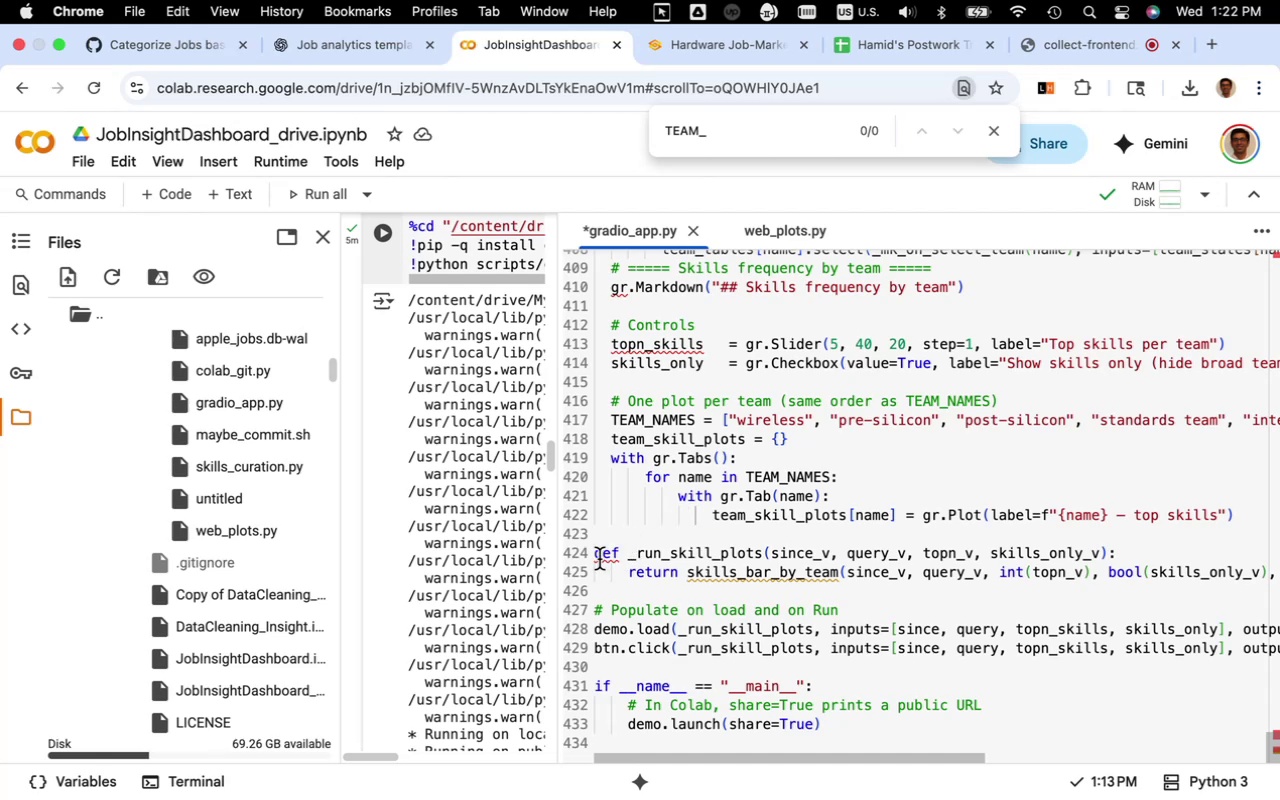 
left_click([595, 559])
 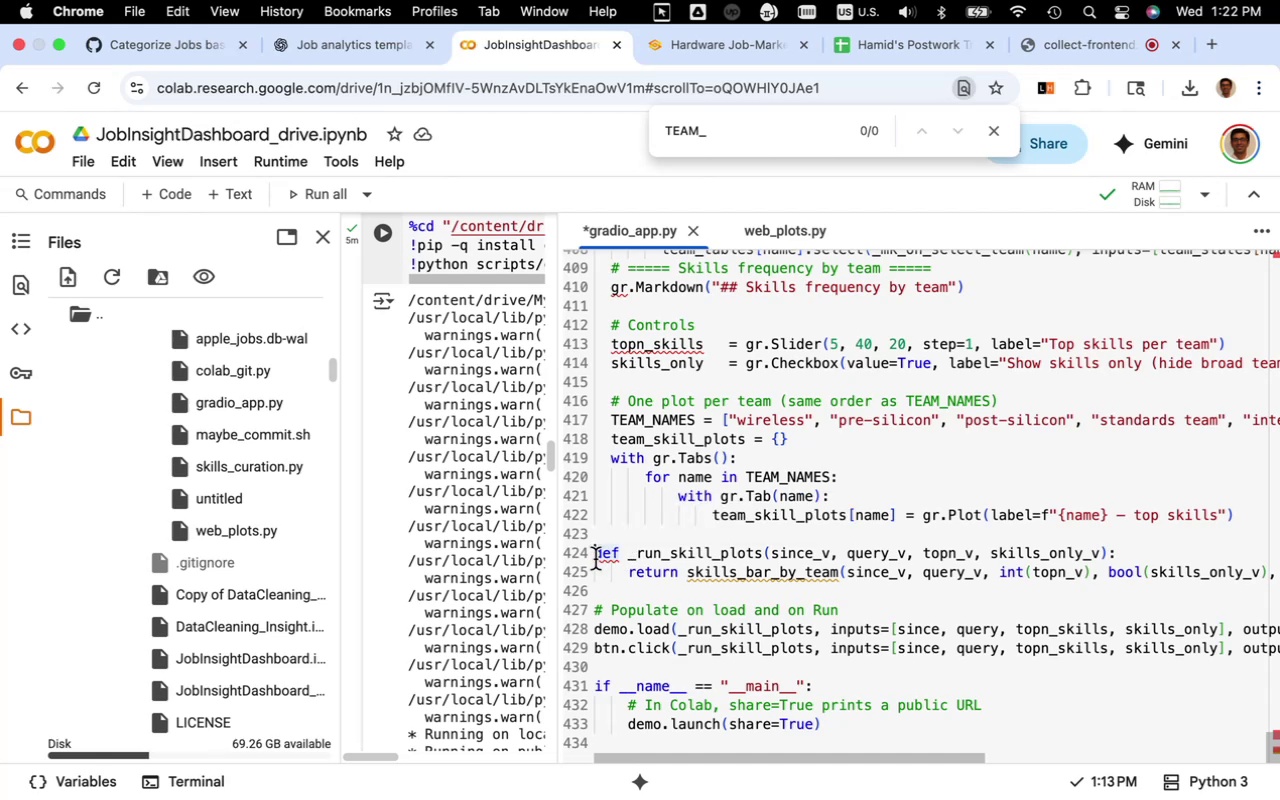 
key(Tab)
 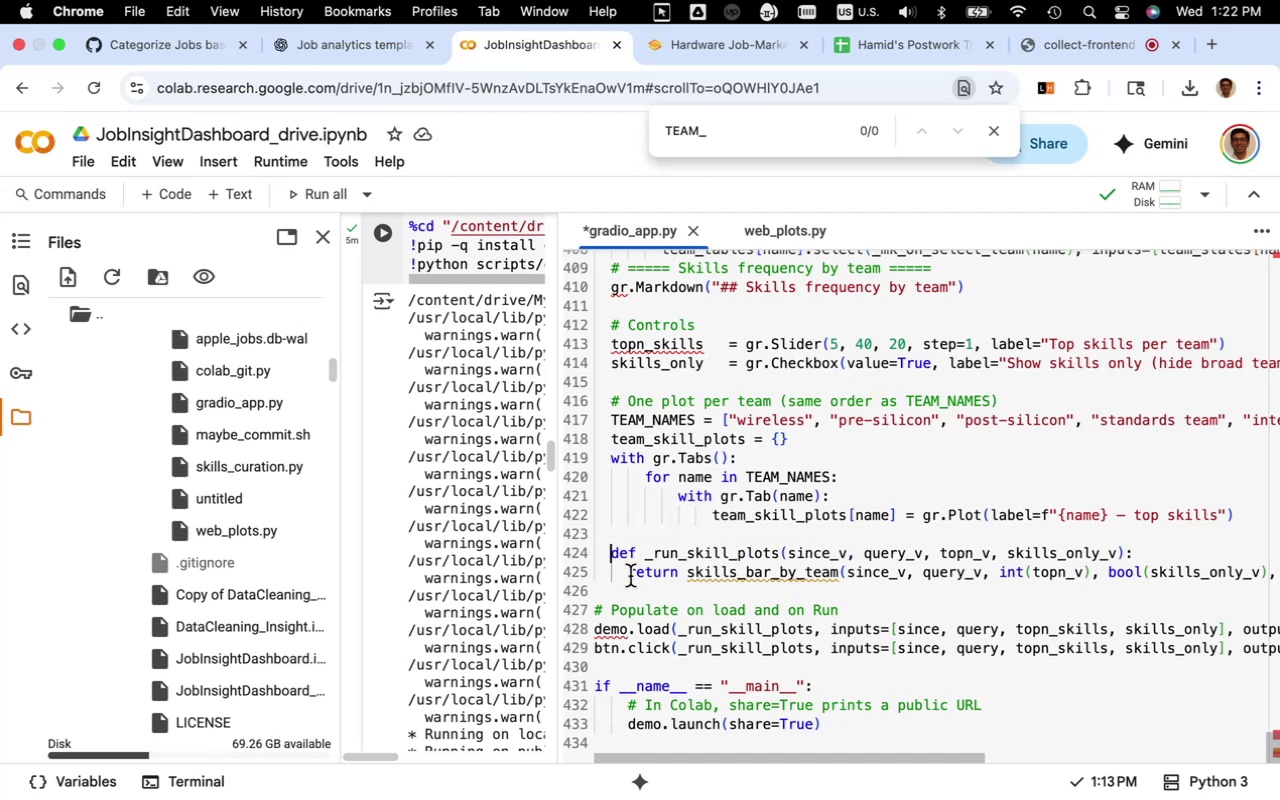 
left_click([629, 577])
 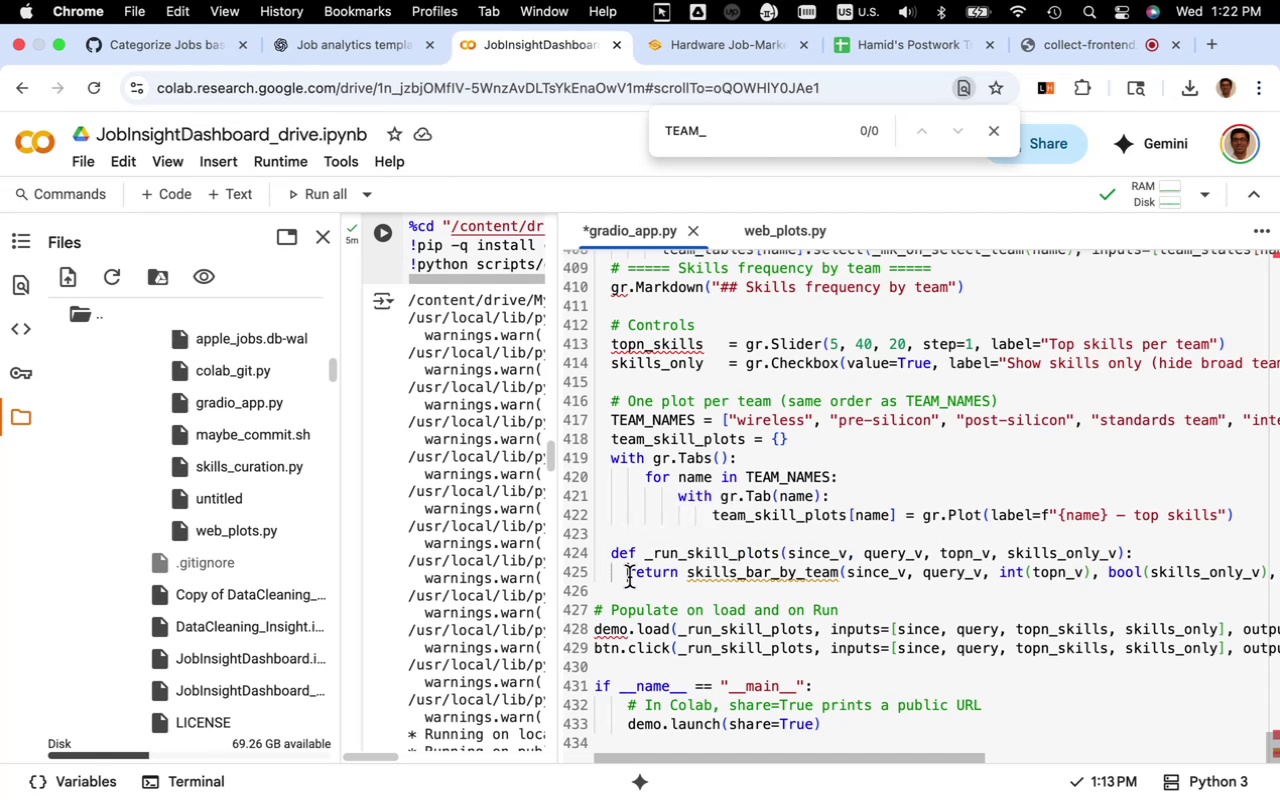 
key(Tab)
 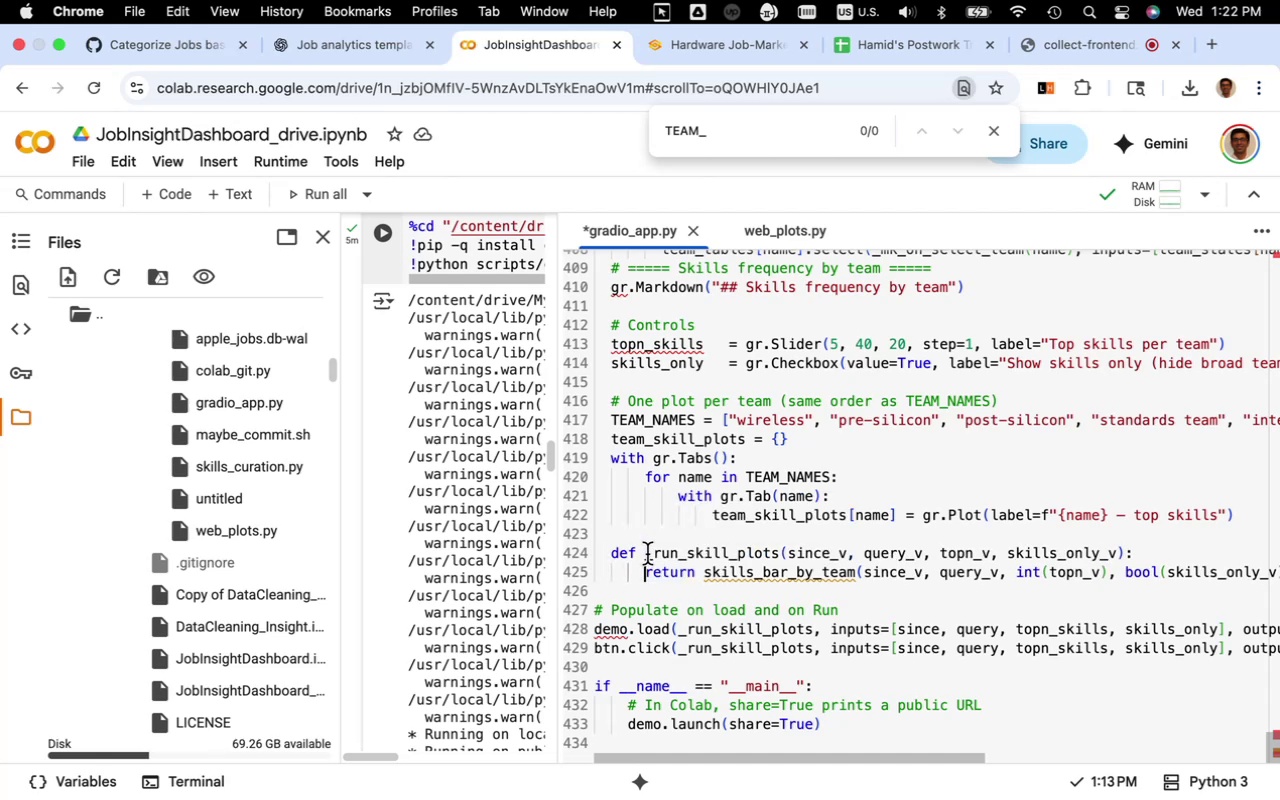 
scroll: coordinate [648, 554], scroll_direction: down, amount: 3.0
 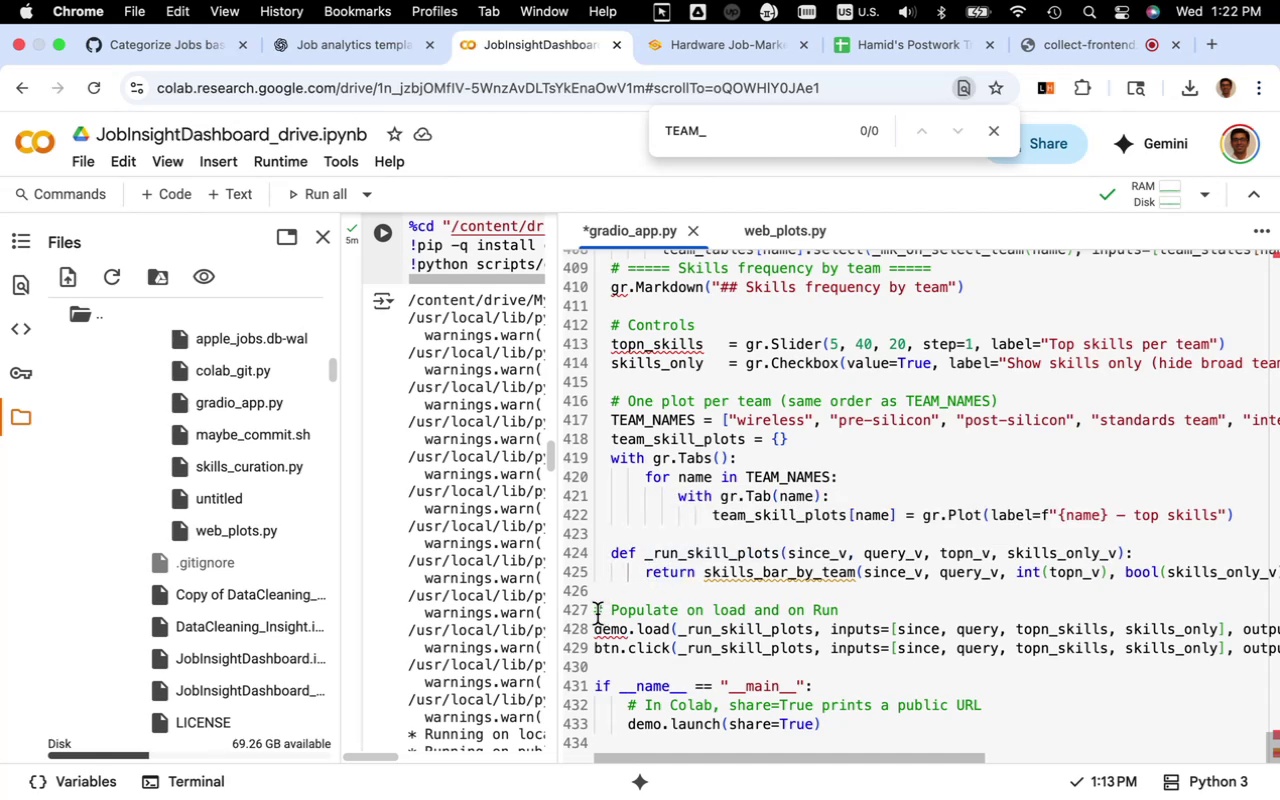 
left_click([596, 614])
 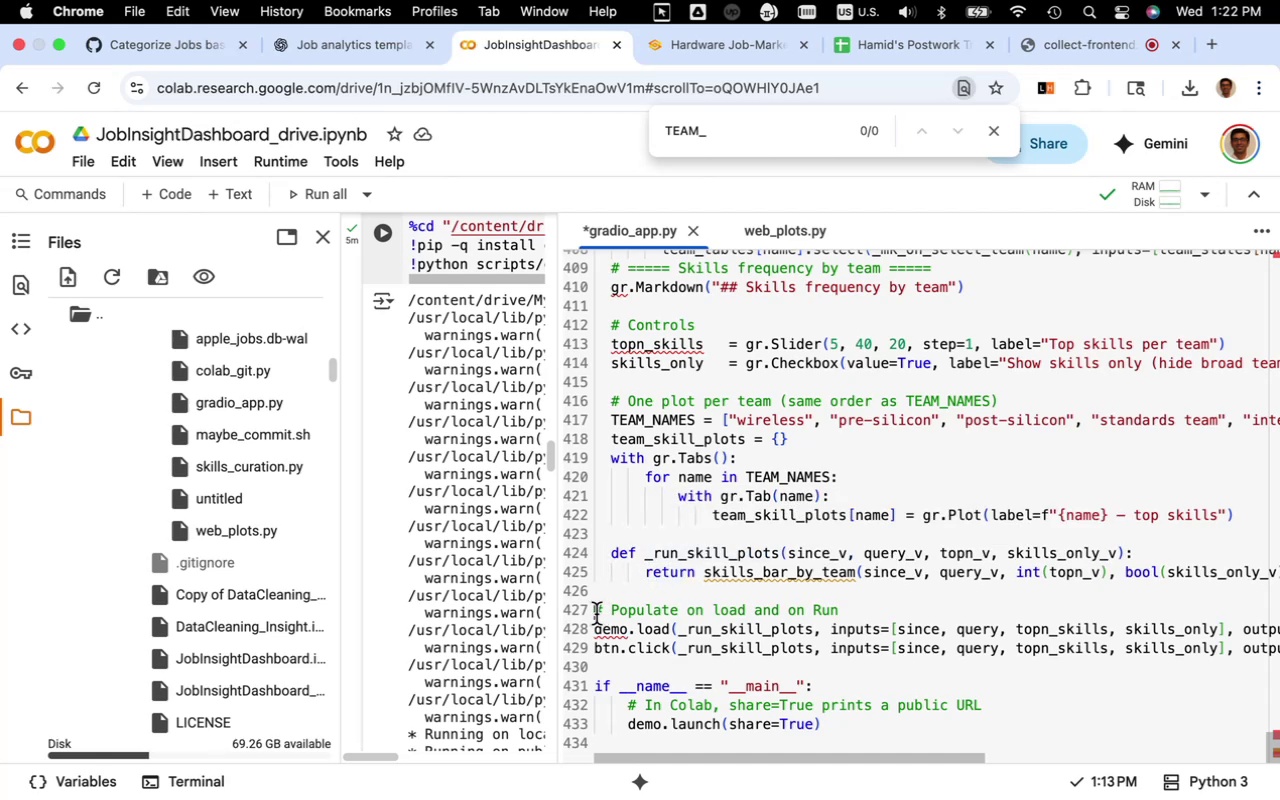 
key(Tab)
 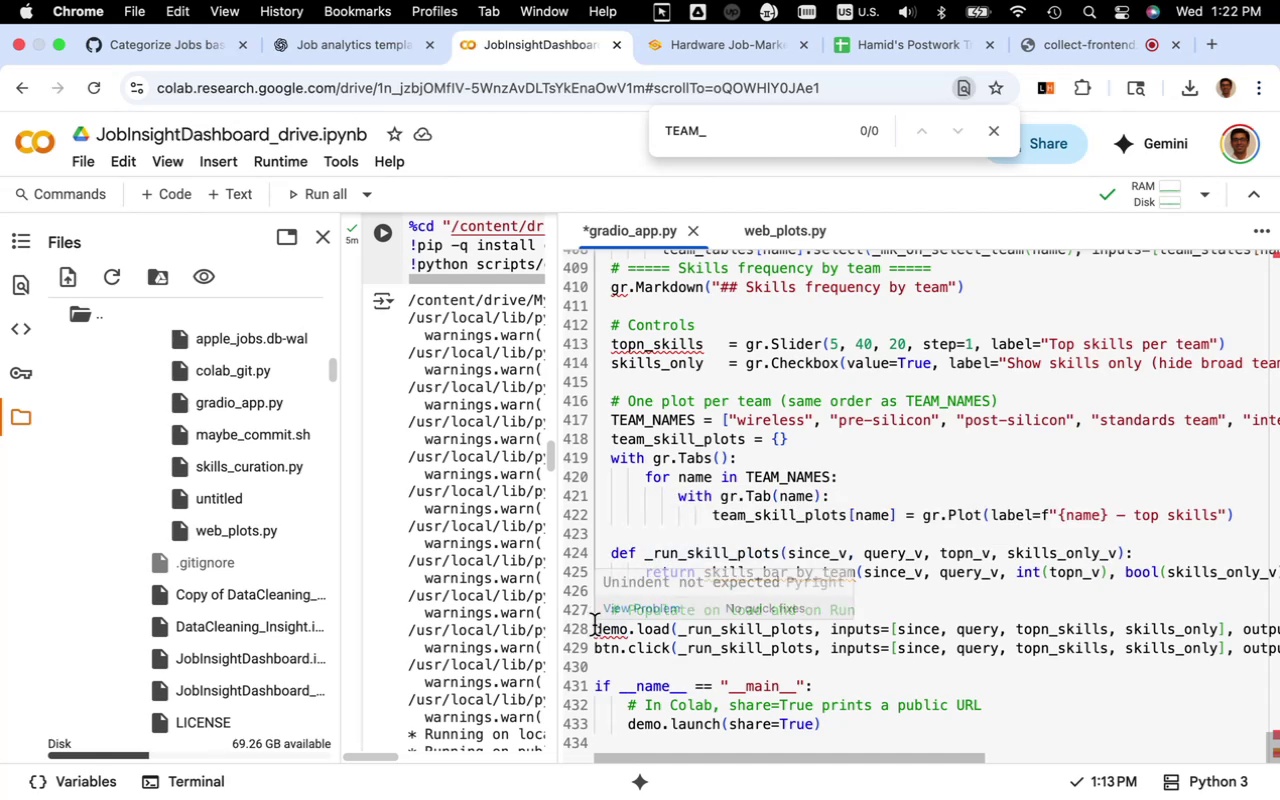 
left_click([594, 625])
 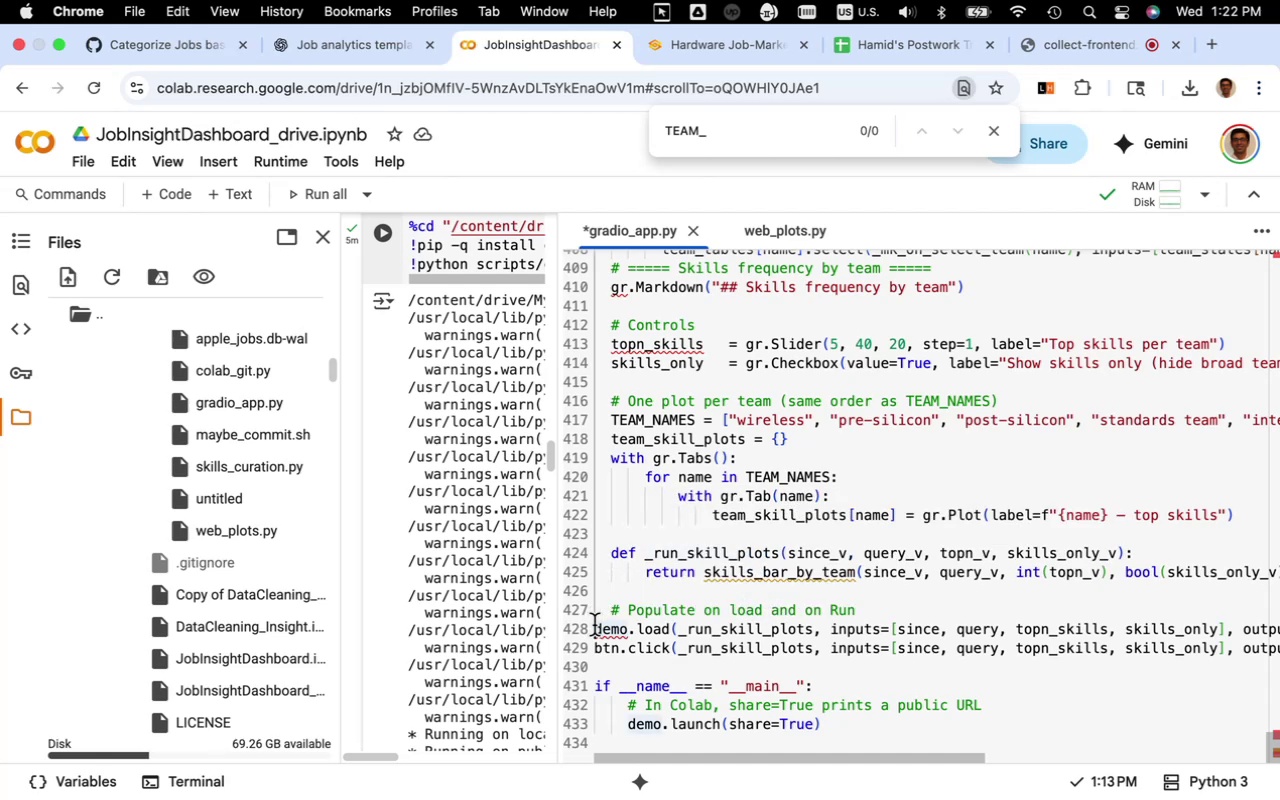 
key(Tab)
 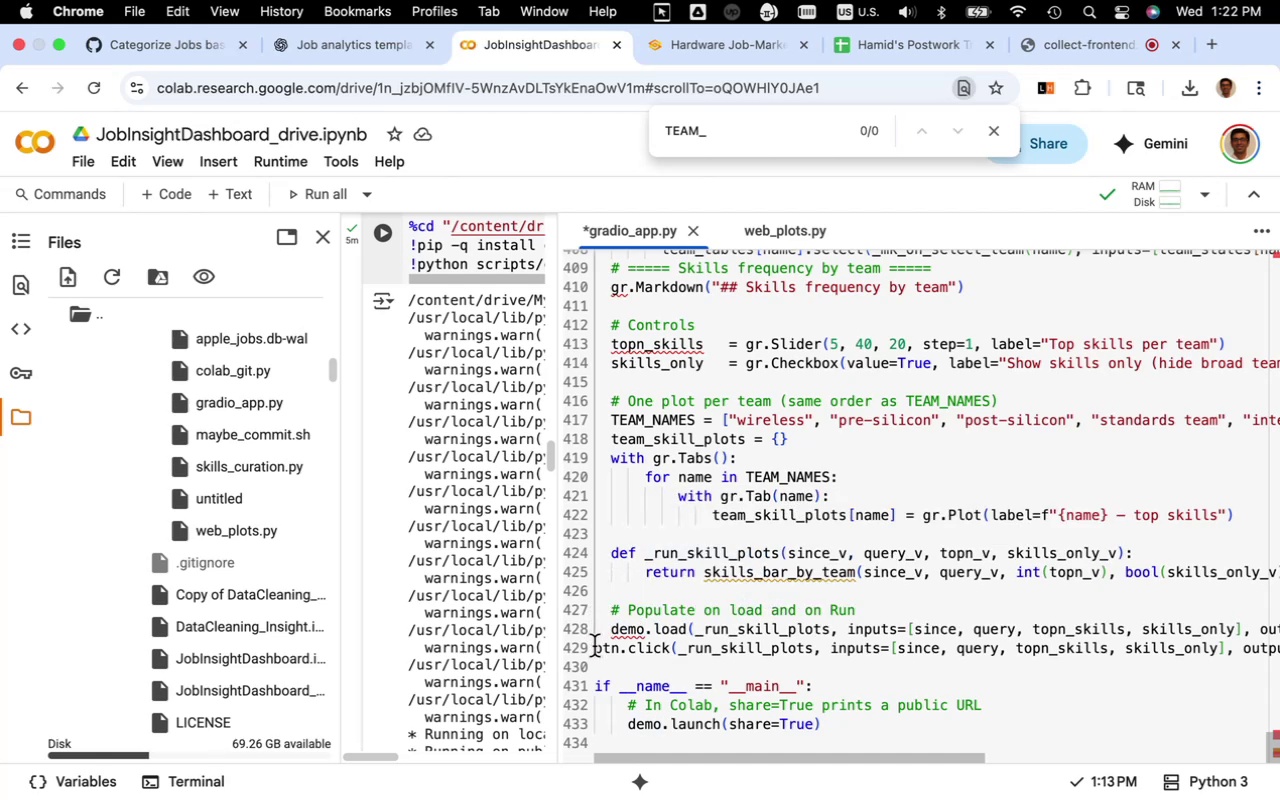 
left_click([594, 646])
 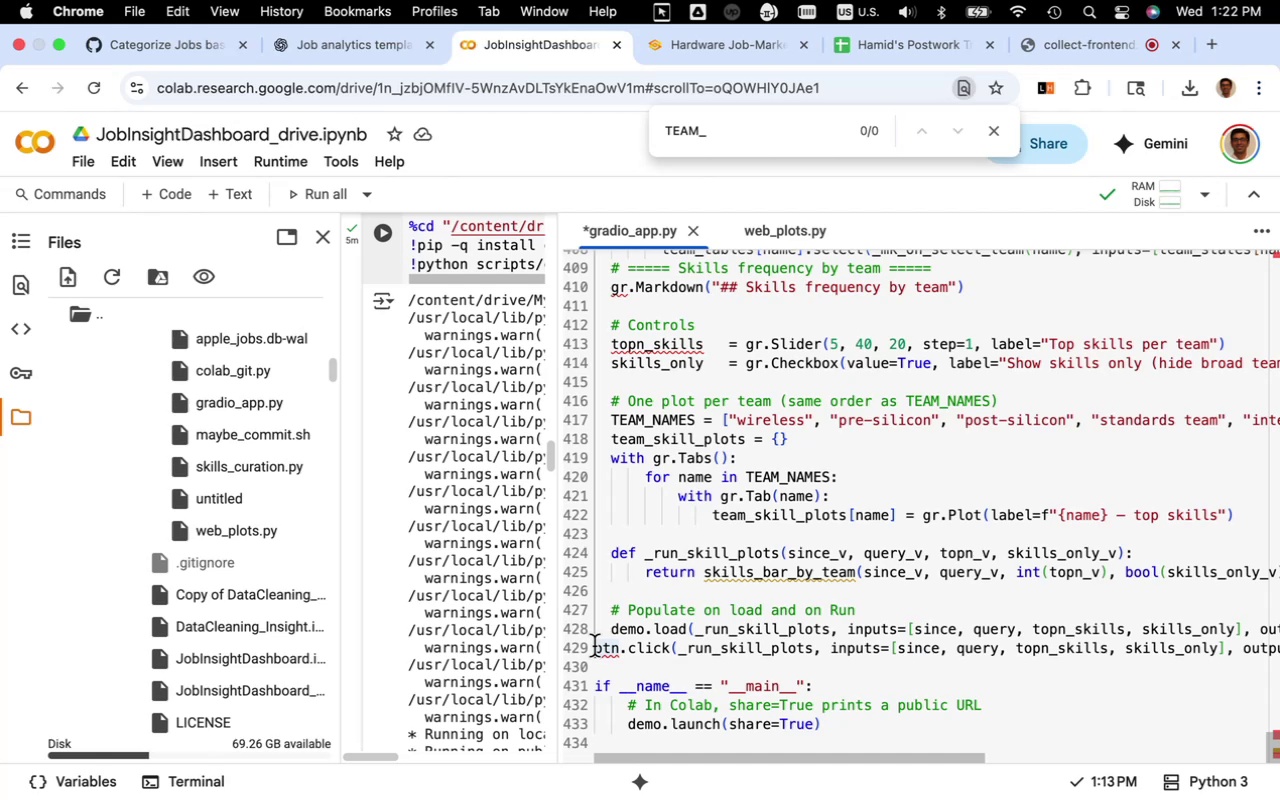 
key(Tab)
 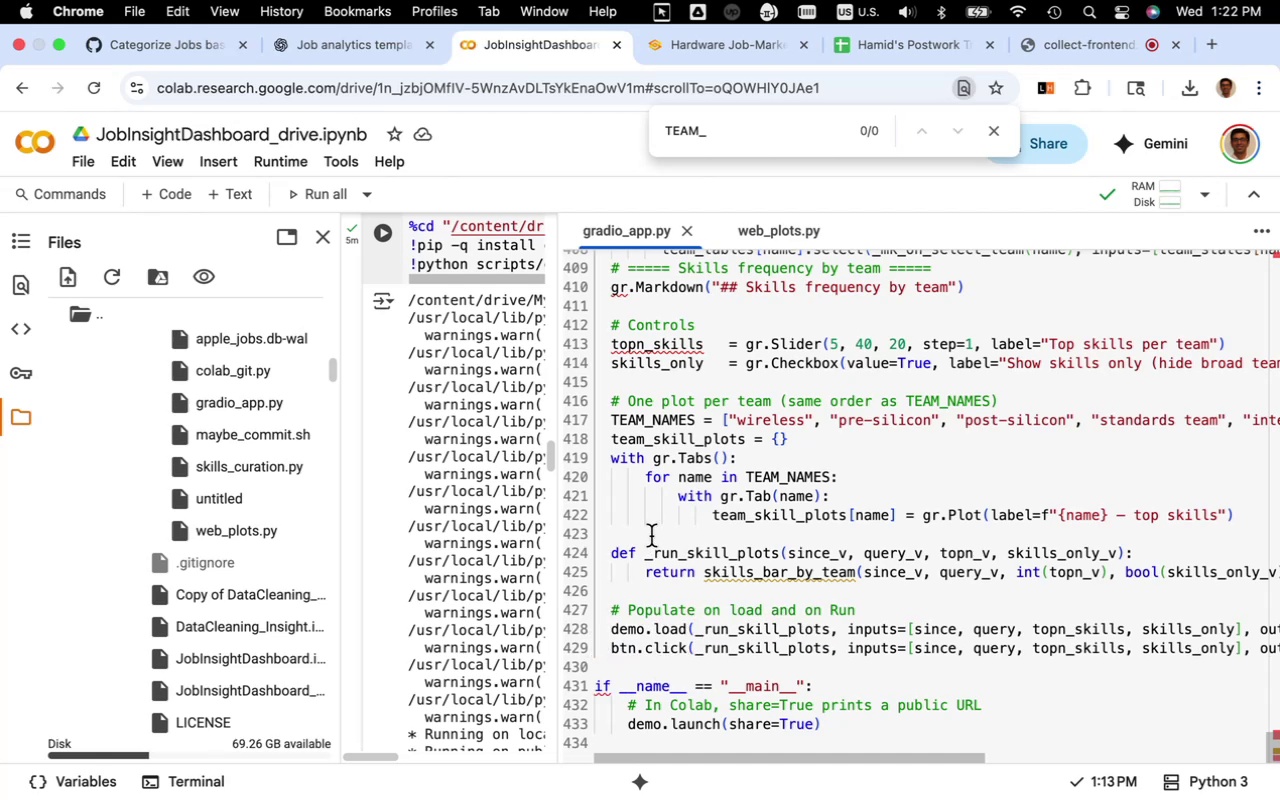 
wait(8.71)
 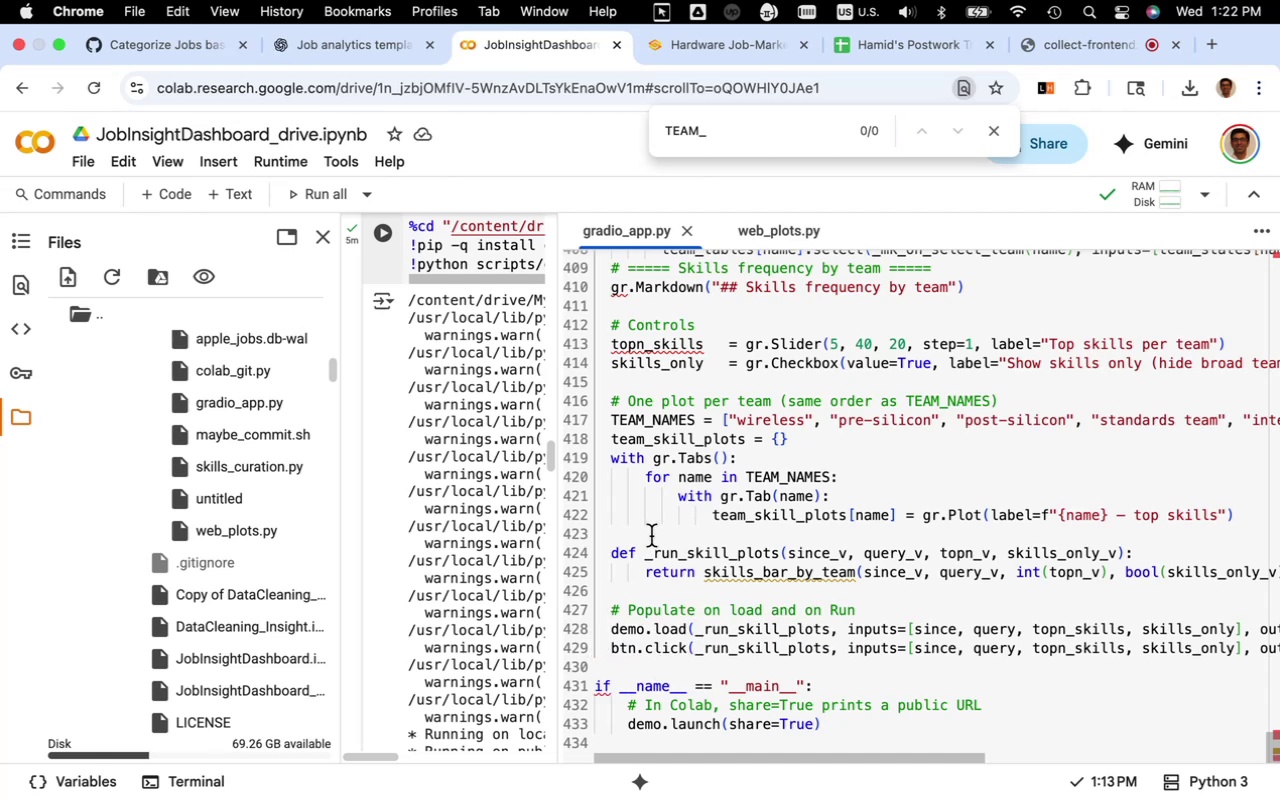 
left_click([405, 56])
 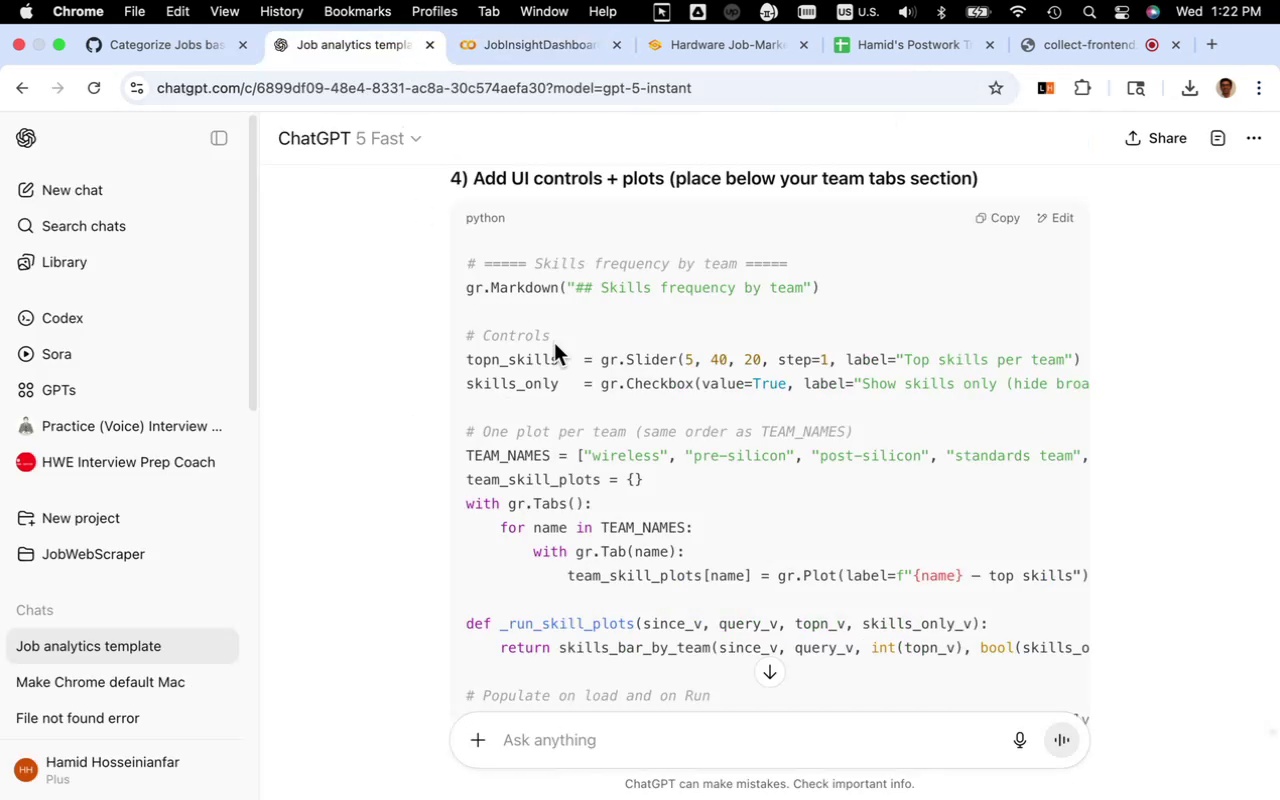 
scroll: coordinate [729, 451], scroll_direction: up, amount: 45.0
 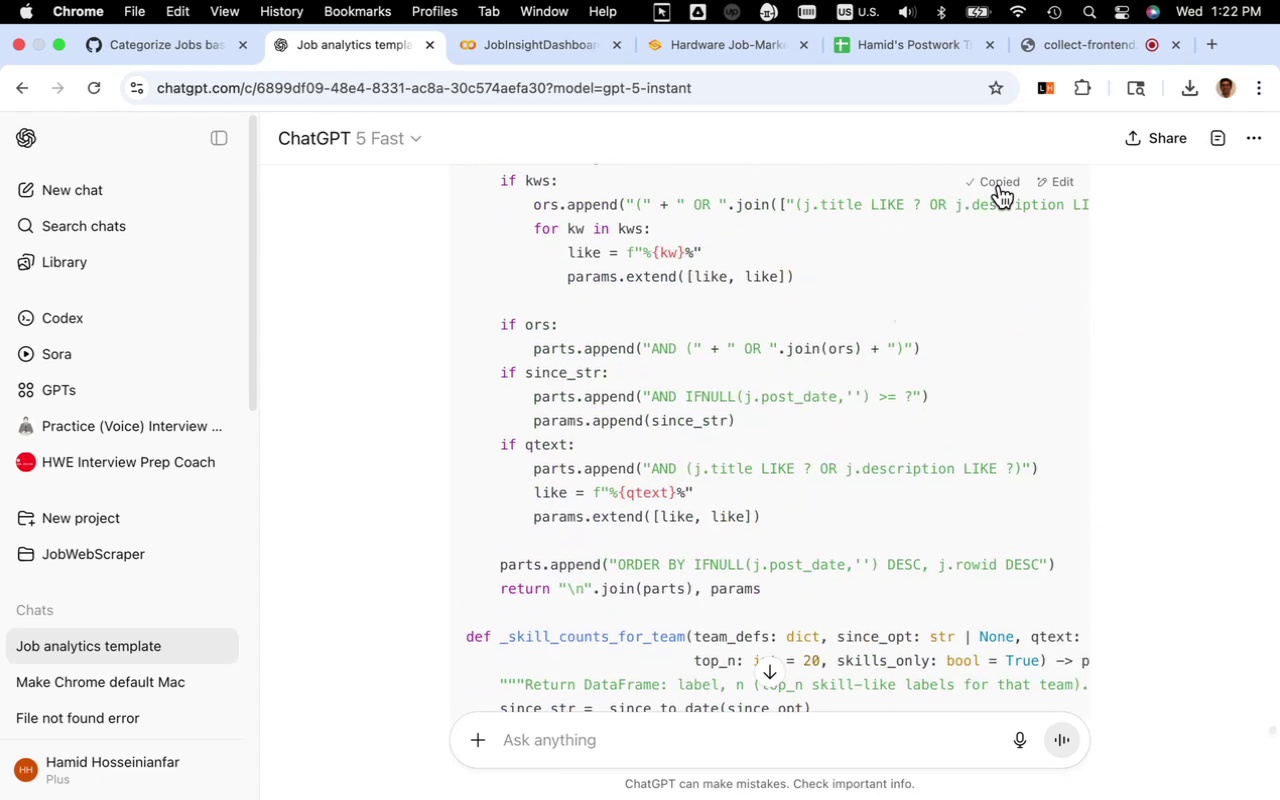 
left_click([999, 185])
 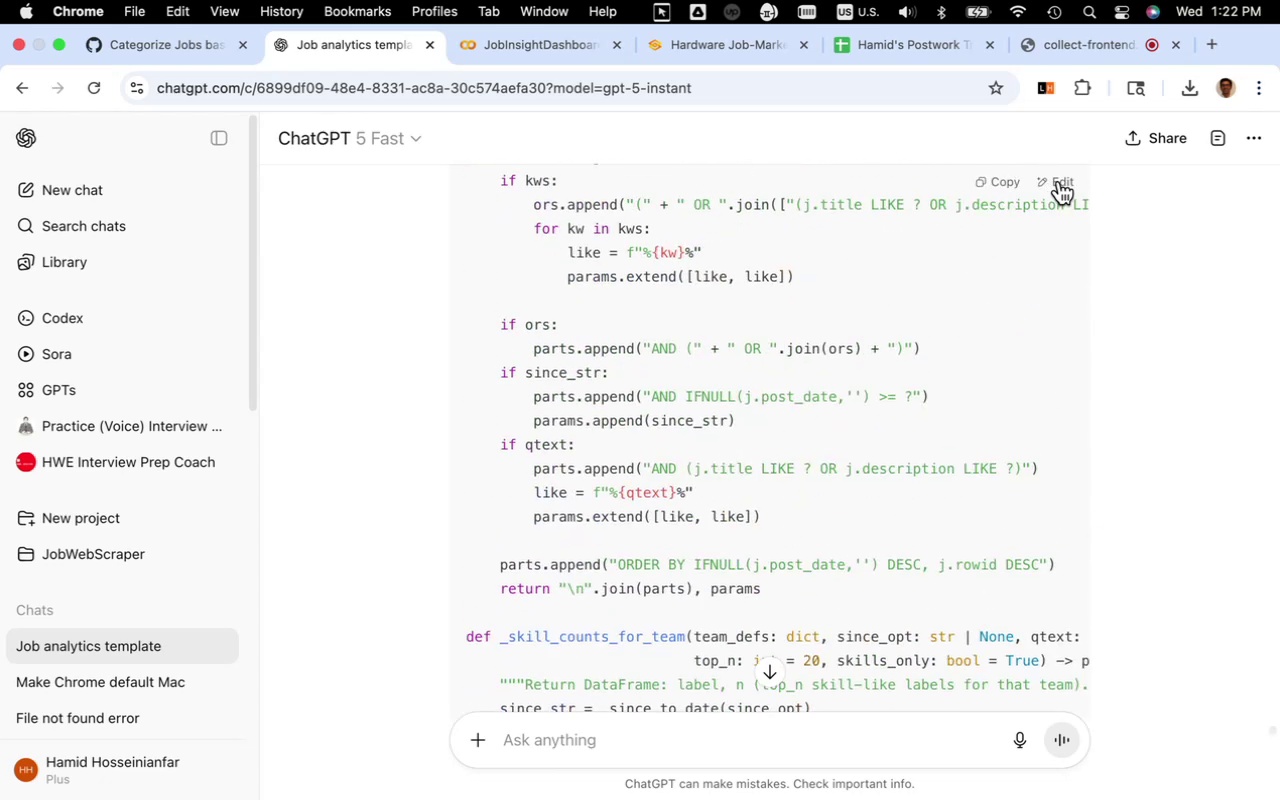 
left_click([1059, 182])
 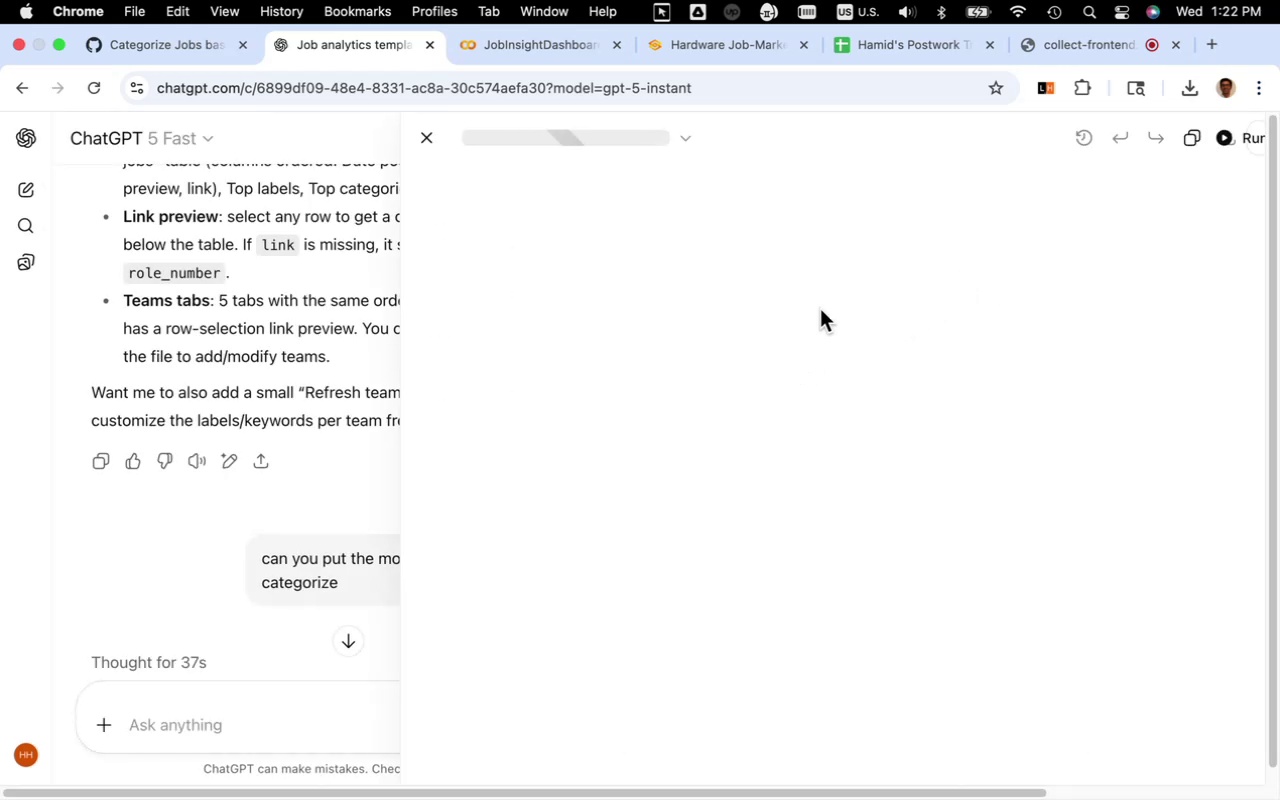 
wait(11.99)
 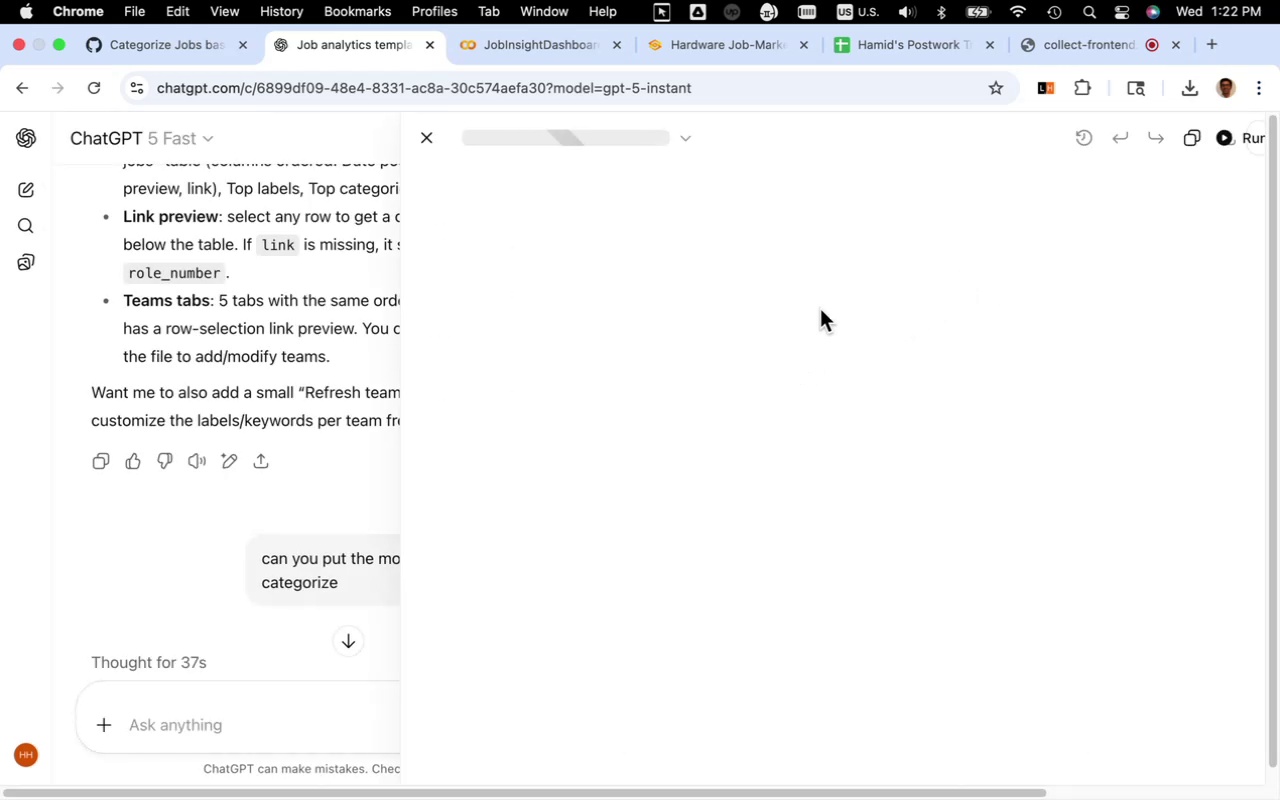 
left_click([214, 738])
 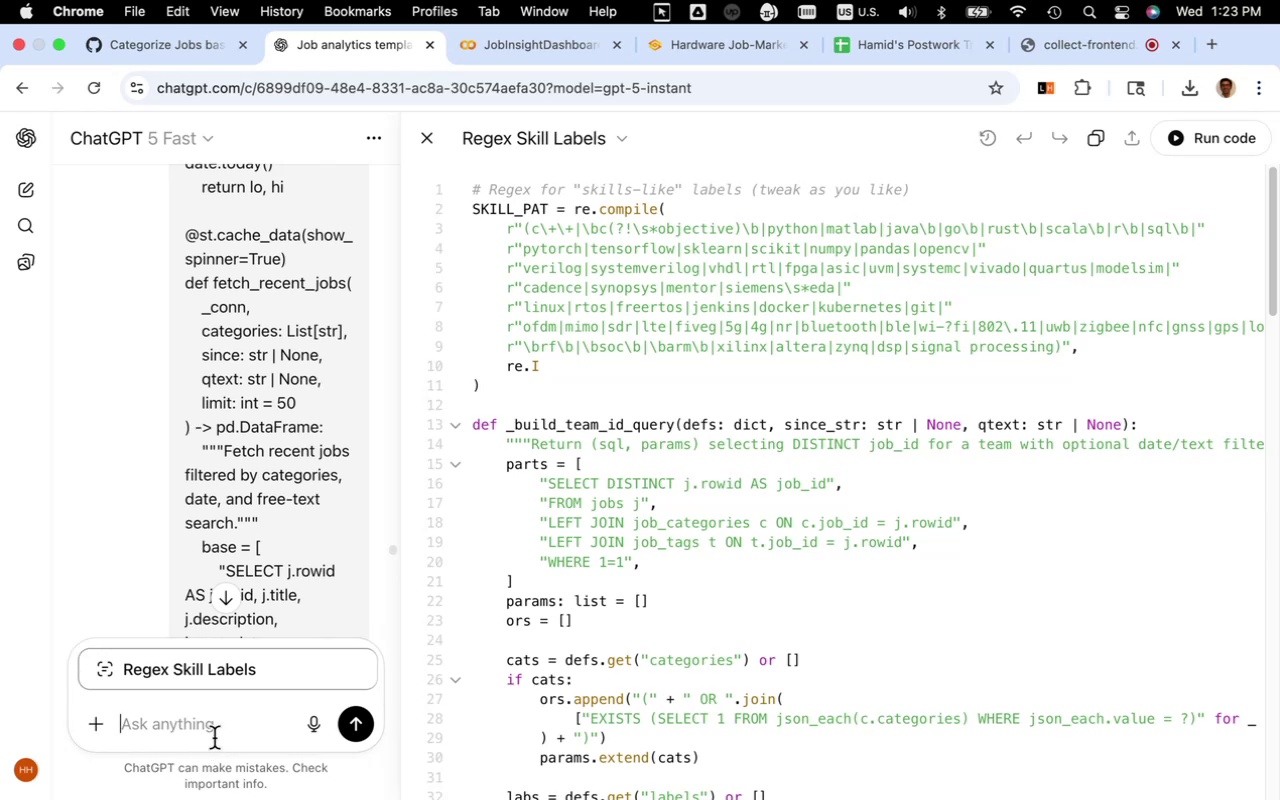 
type(I will call)
key(Backspace)
key(Backspace)
key(Backspace)
key(Backspace)
key(Backspace)
key(Backspace)
key(Backspace)
key(Backspace)
key(Backspace)
type(paset)
key(Backspace)
key(Backspace)
key(Backspace)
type(te )
key(Backspace)
key(Backspace)
key(Backspace)
type(ste this block to web_plot.py)
 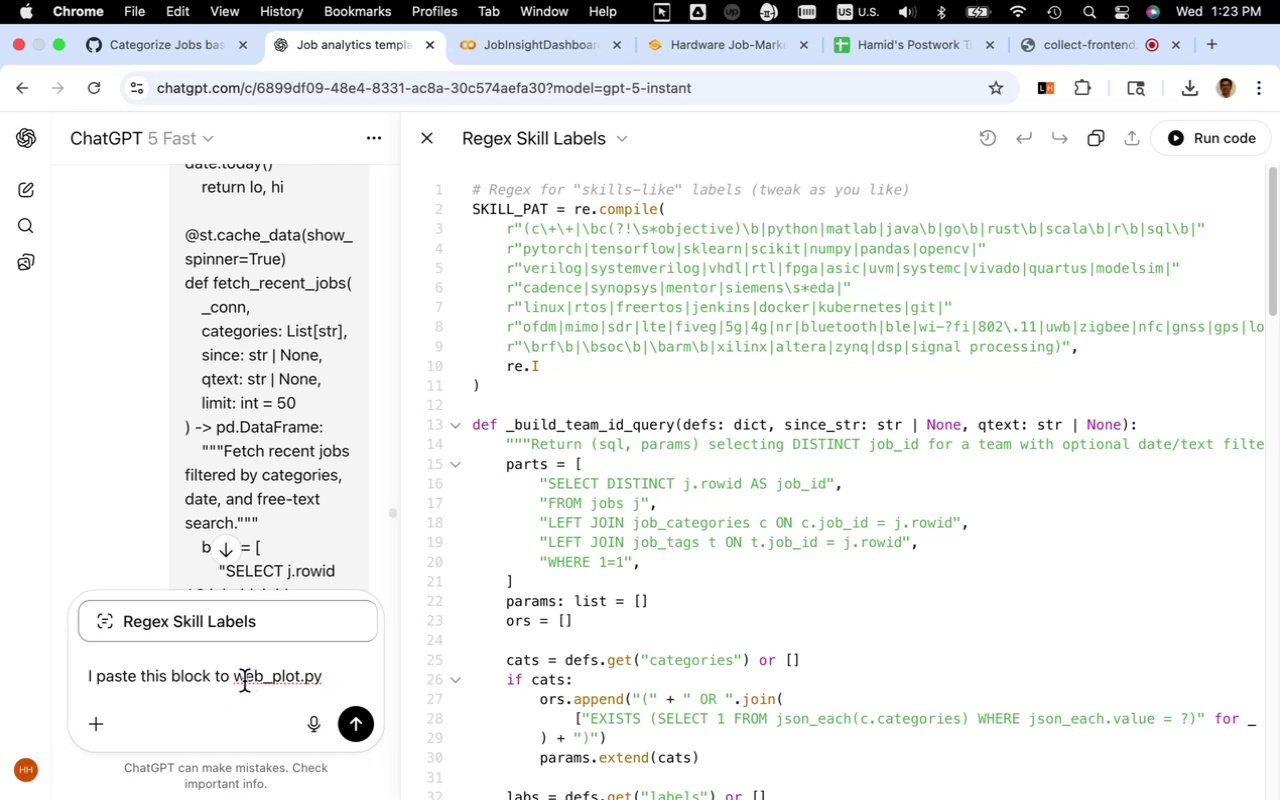 
left_click([236, 681])
 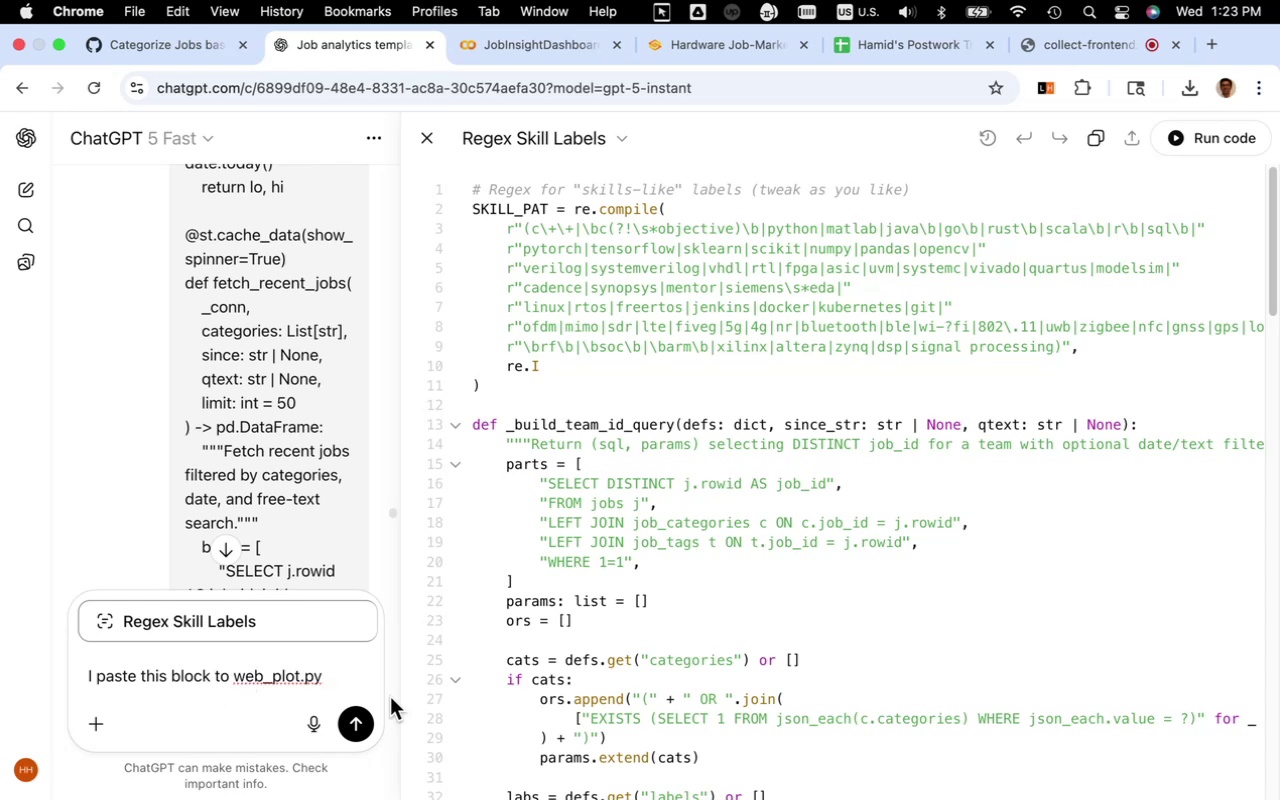 
type(scripts/ and want to call it in the gradio)
 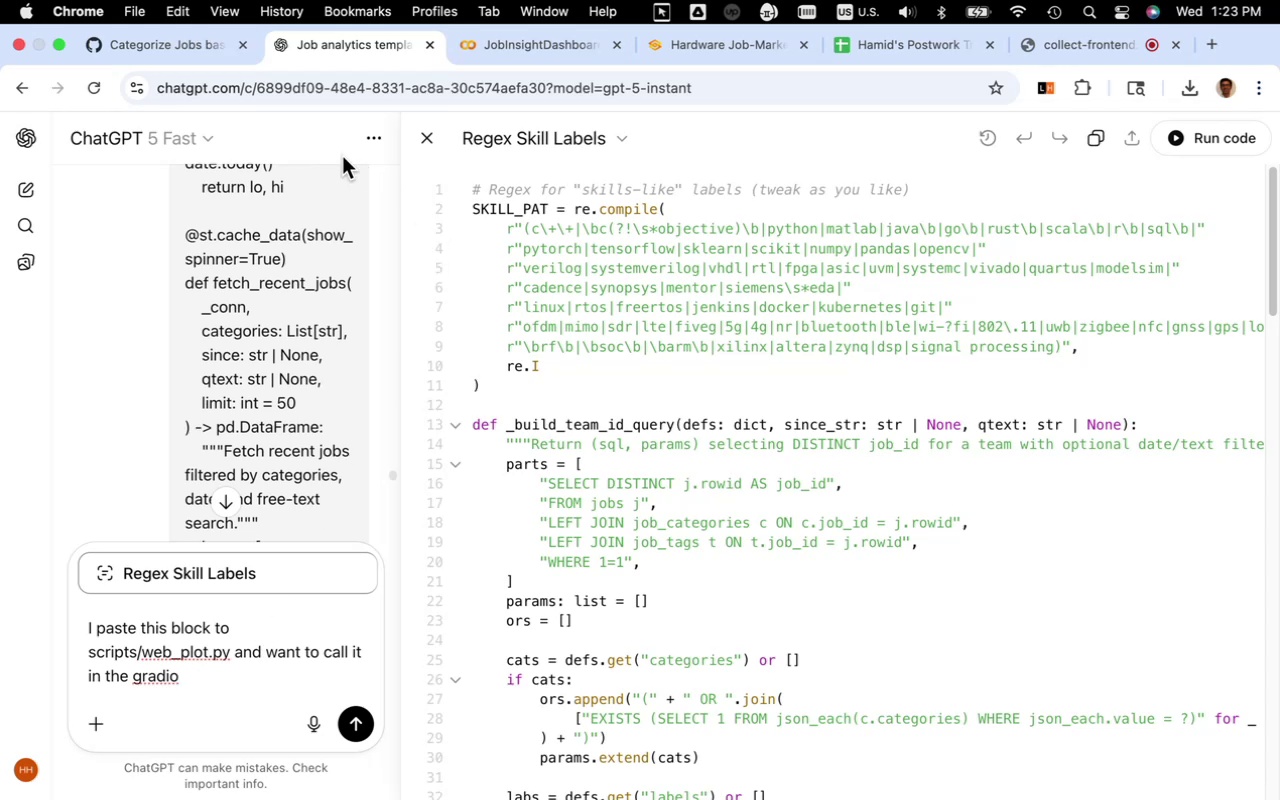 
wait(7.32)
 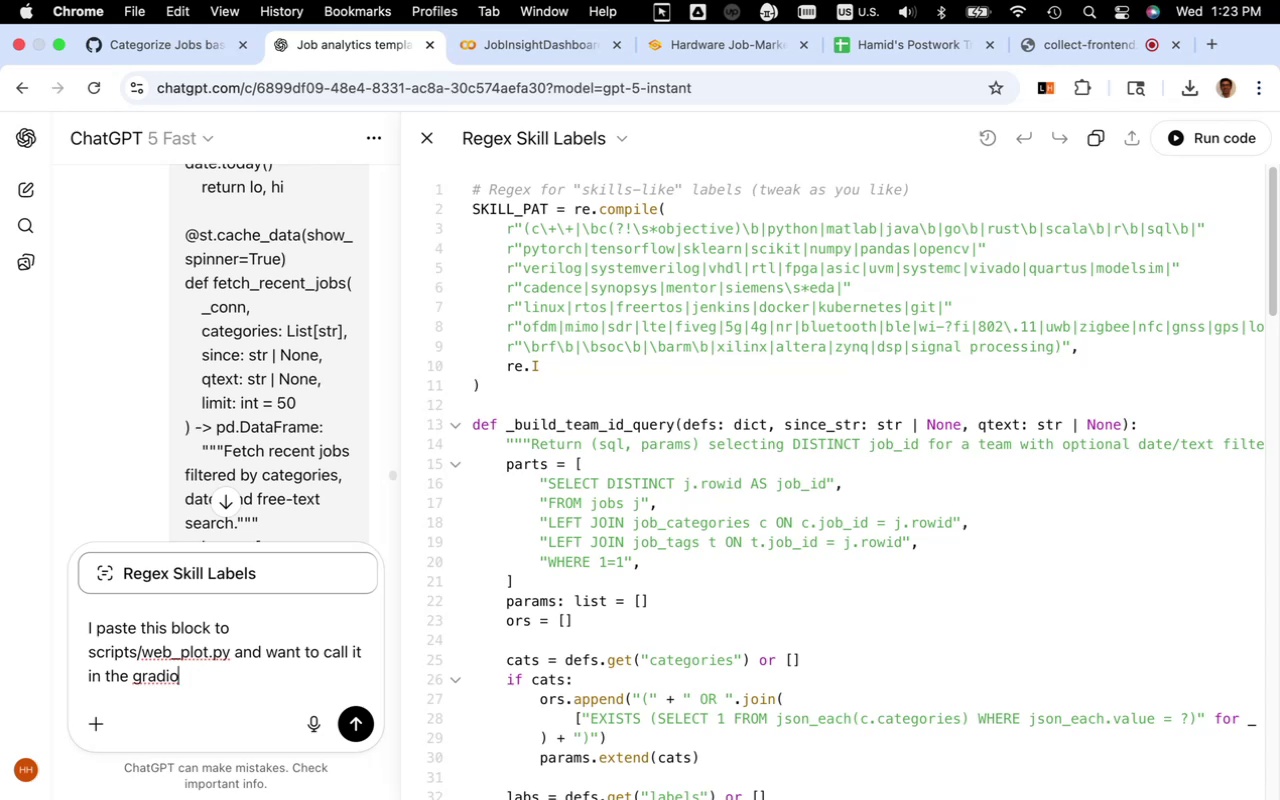 
left_click([528, 49])
 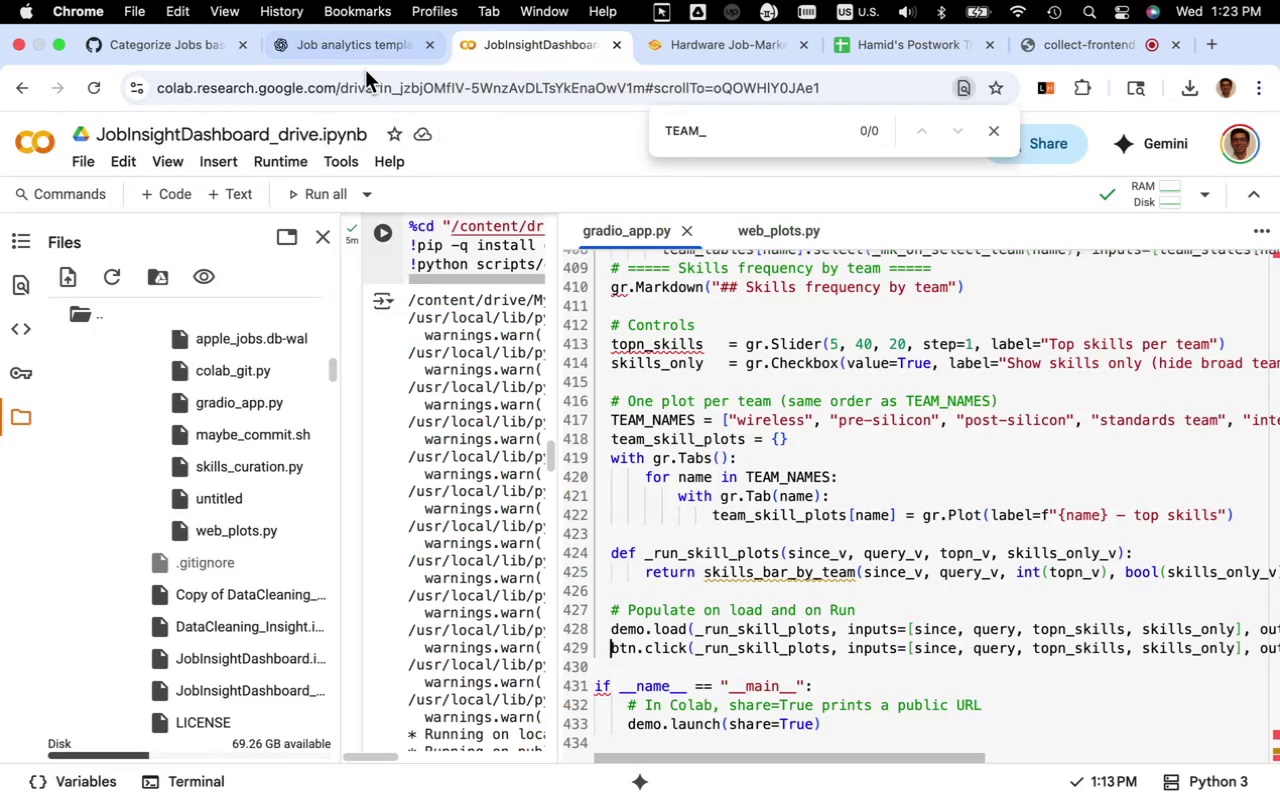 
left_click([351, 50])
 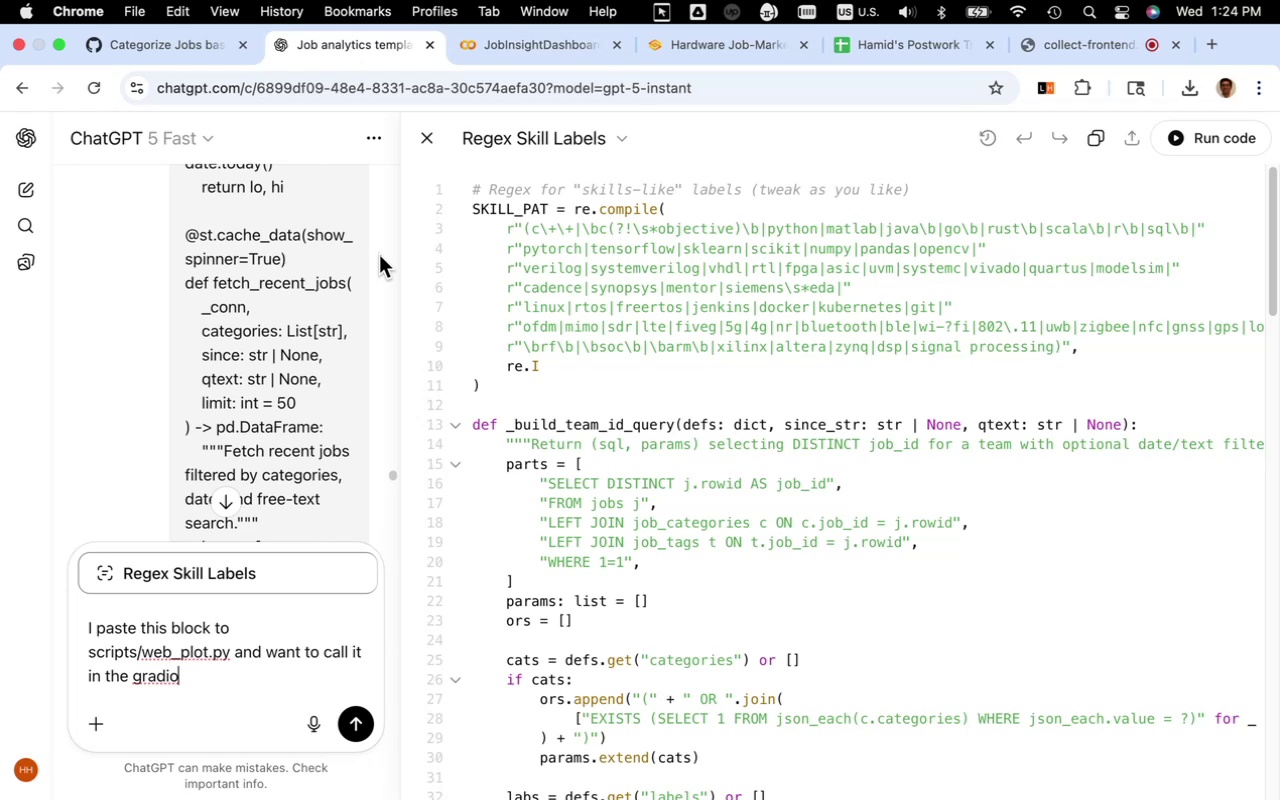 
type(_app.py)
 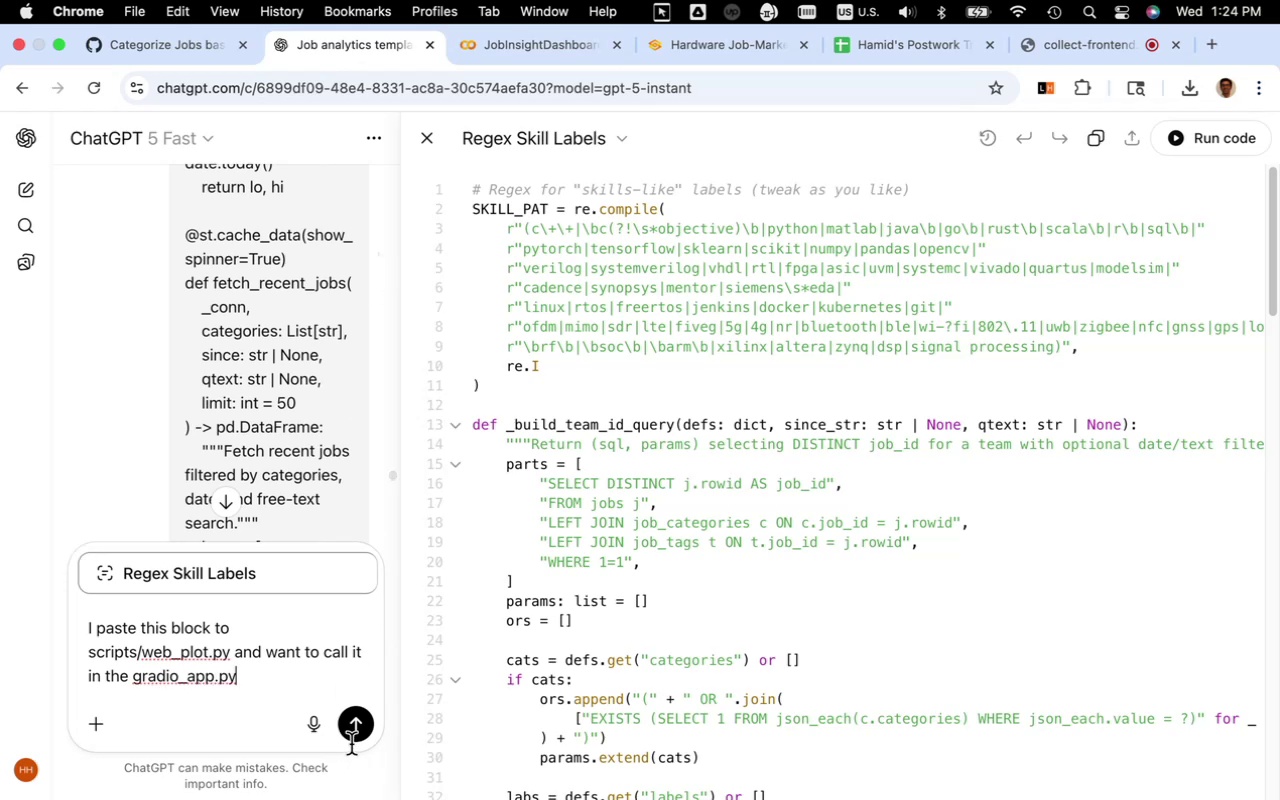 
left_click([356, 726])
 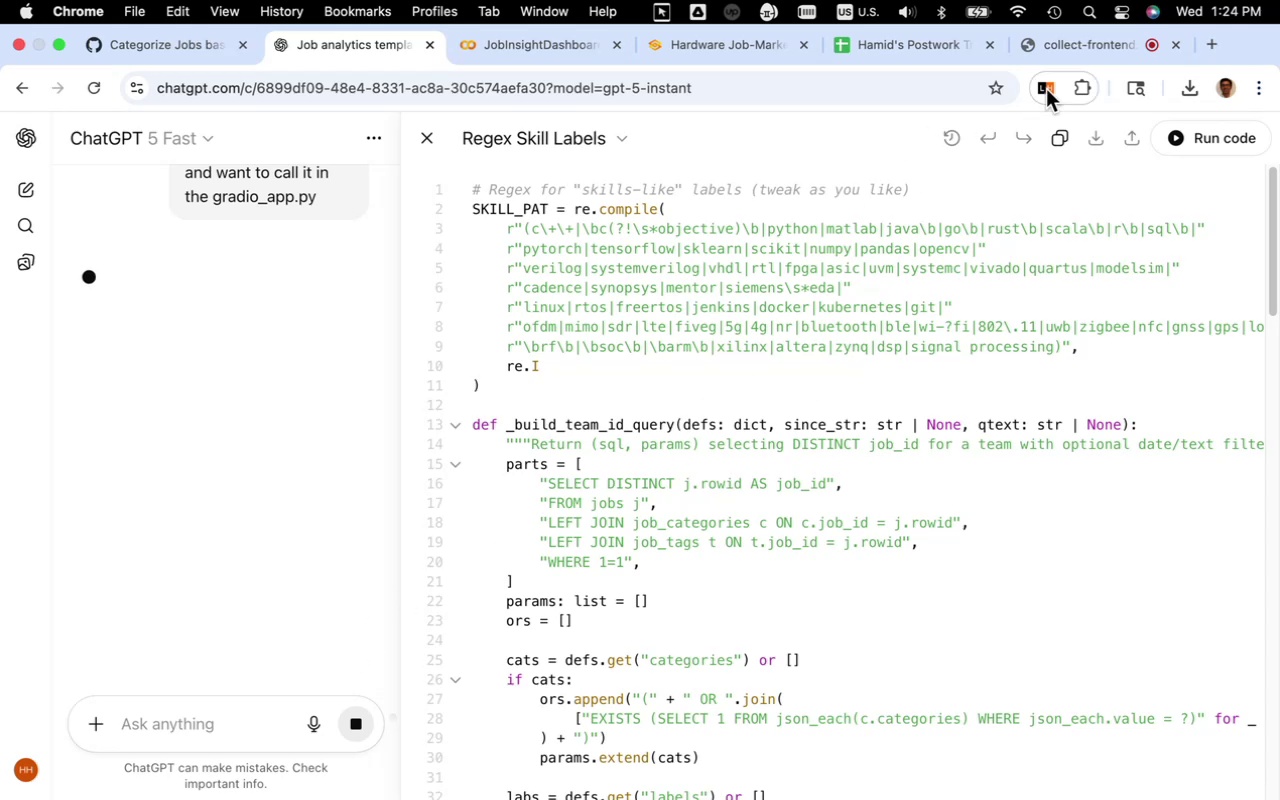 
wait(23.12)
 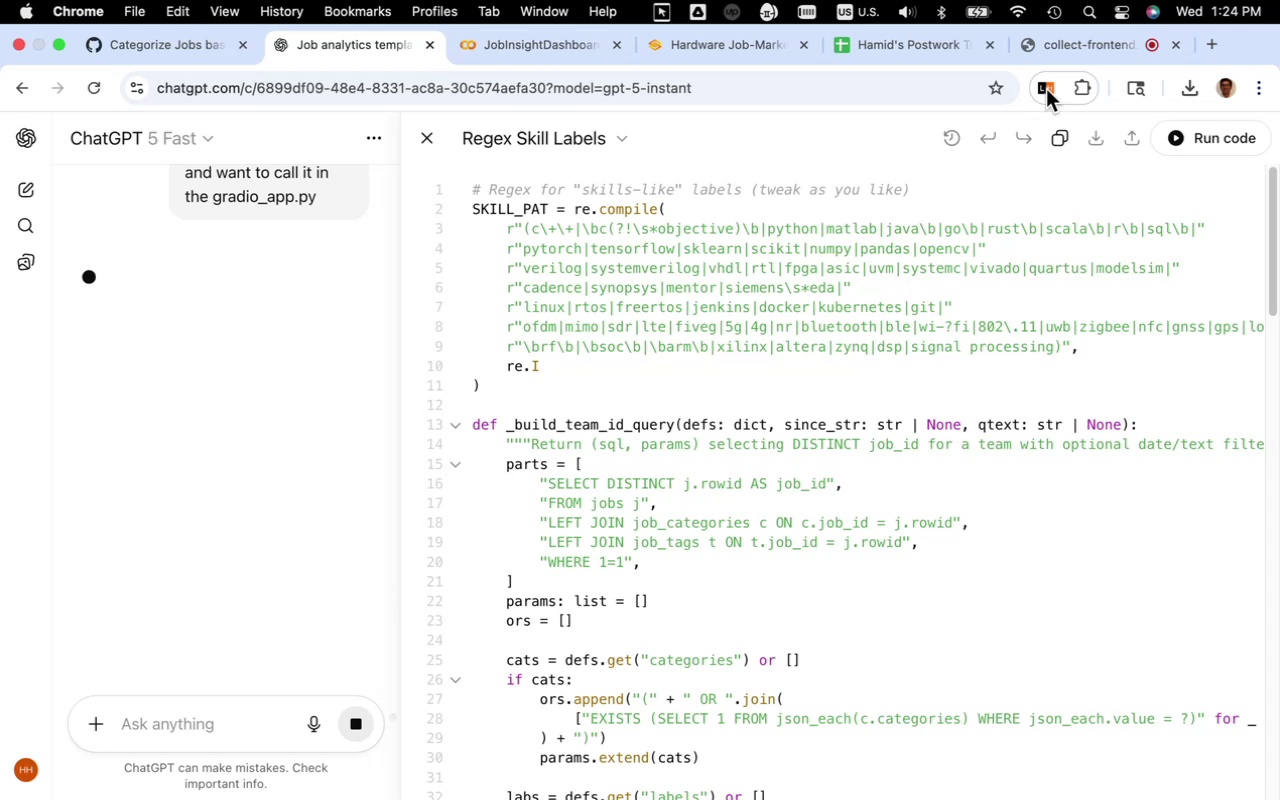 
scroll: coordinate [345, 426], scroll_direction: up, amount: 4.0
 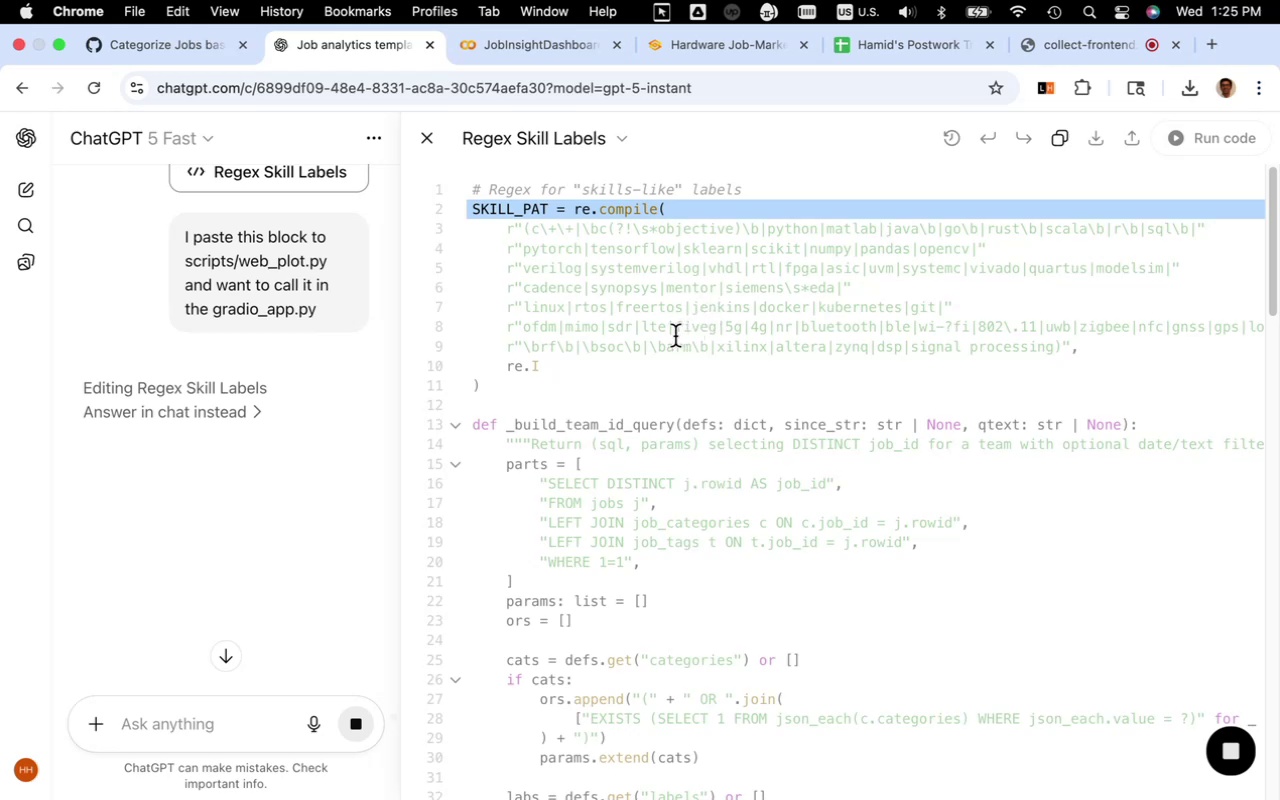 
wait(58.22)
 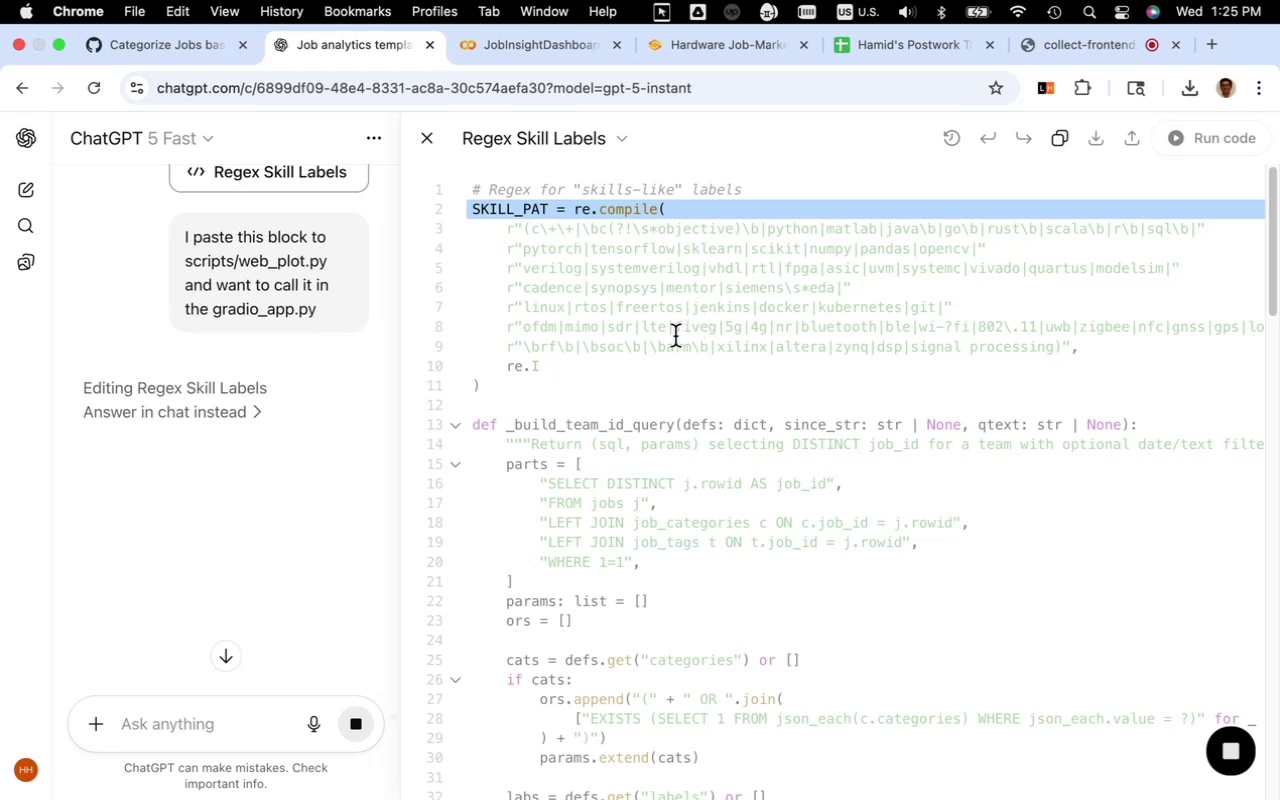 
left_click([768, 319])
 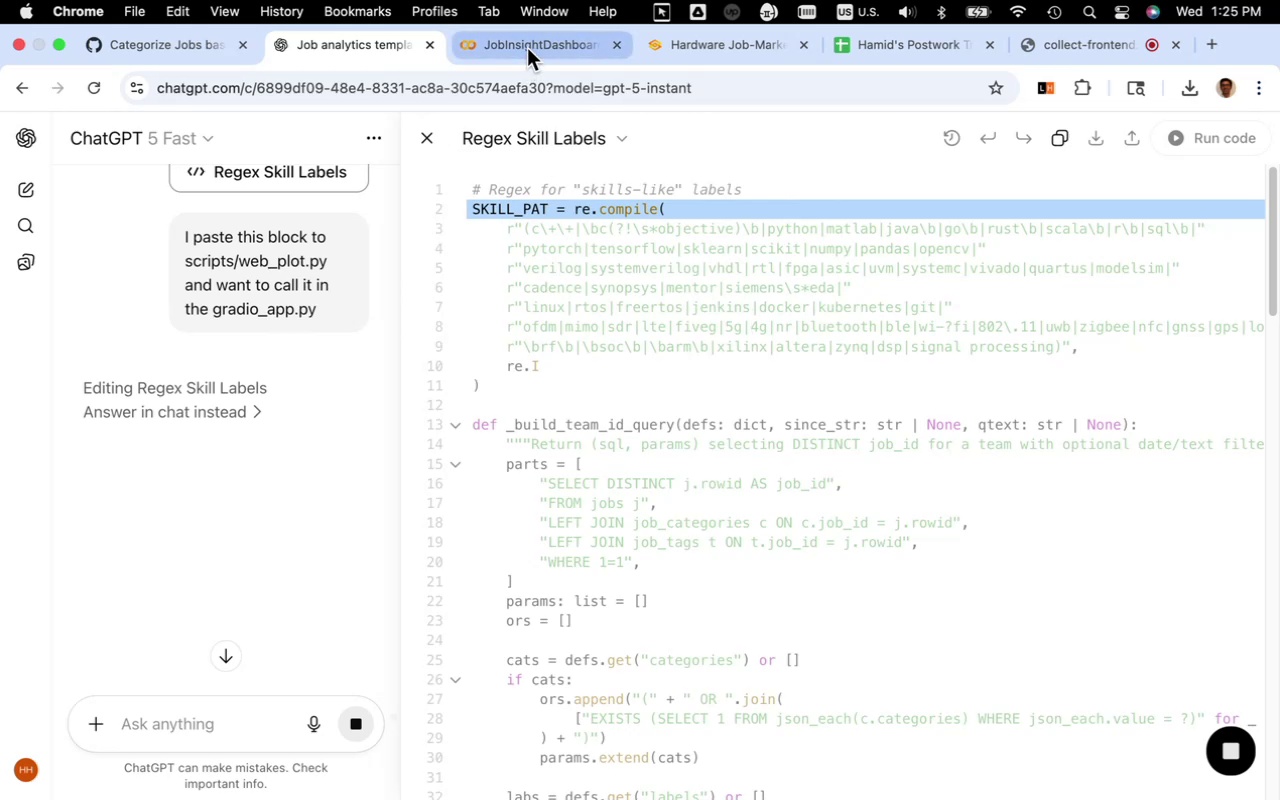 
left_click([527, 48])
 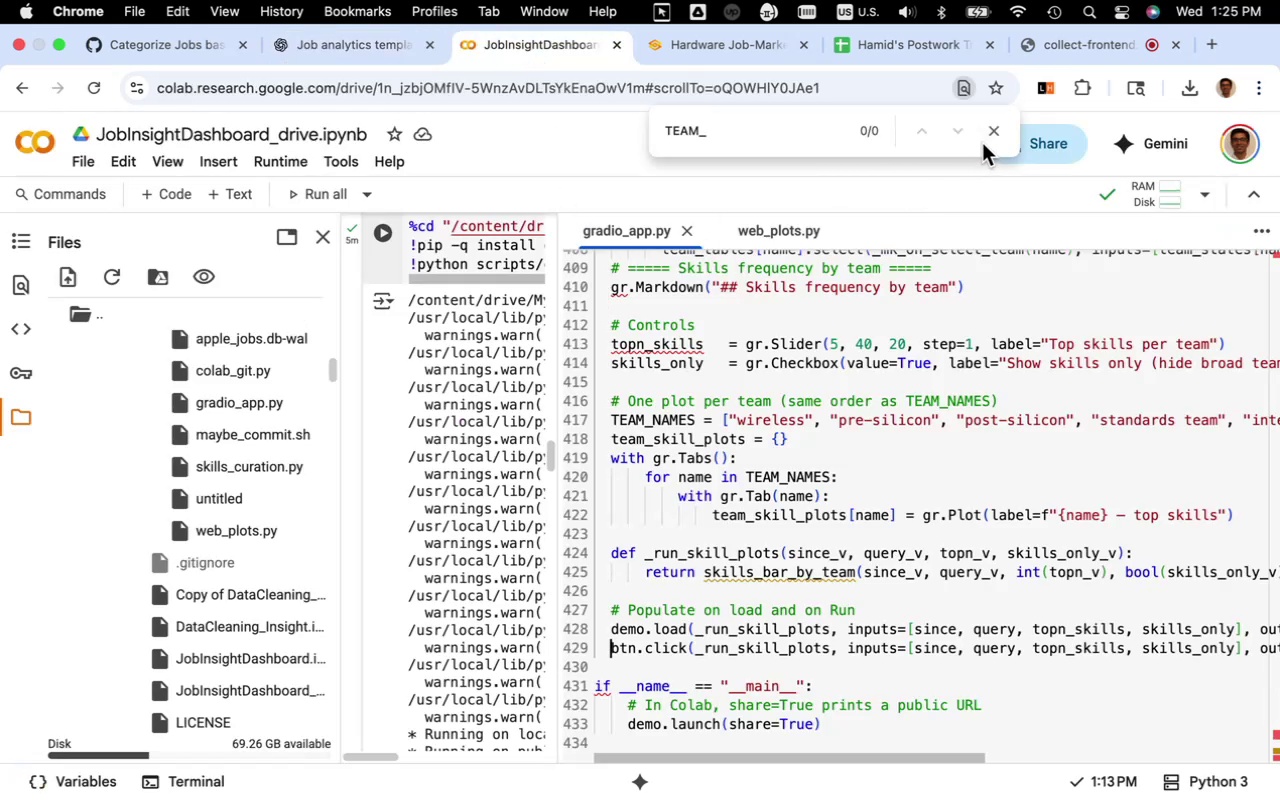 
left_click([991, 133])
 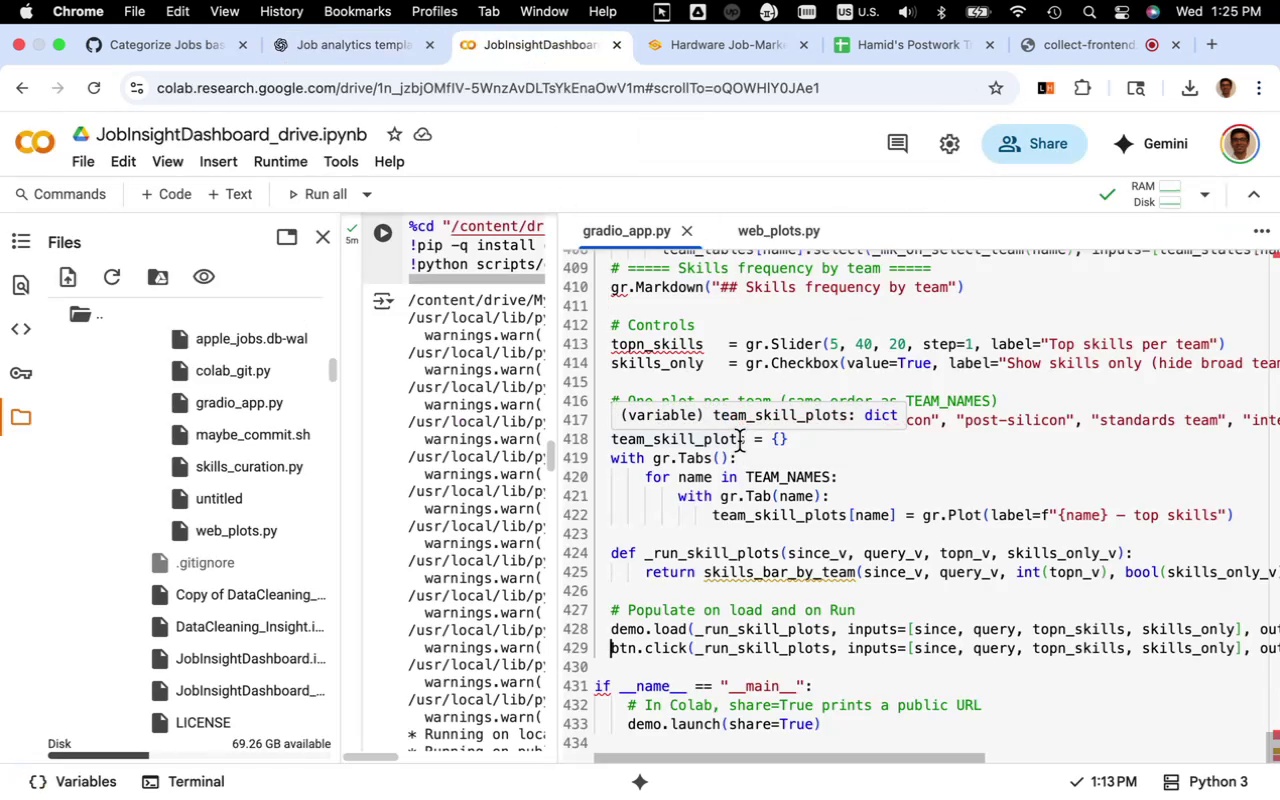 
left_click([739, 441])
 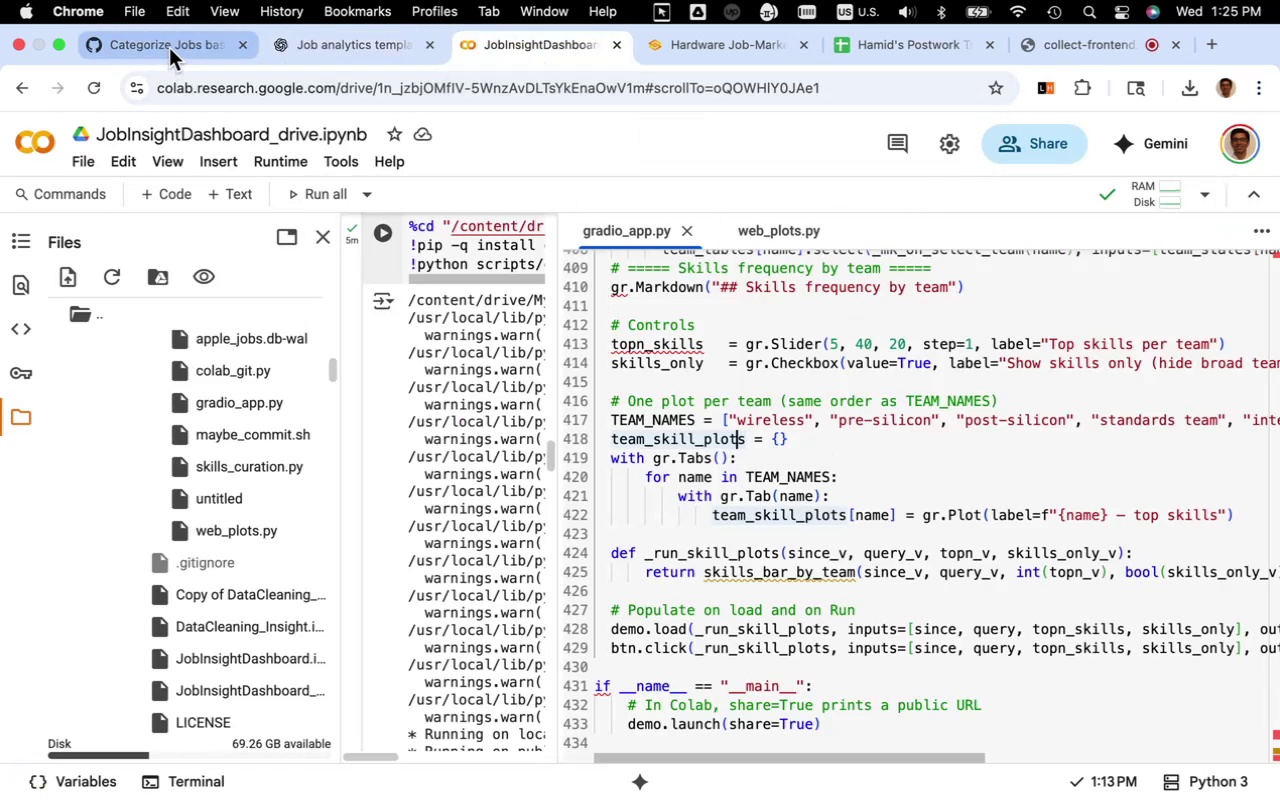 
scroll: coordinate [399, 331], scroll_direction: up, amount: 23.0
 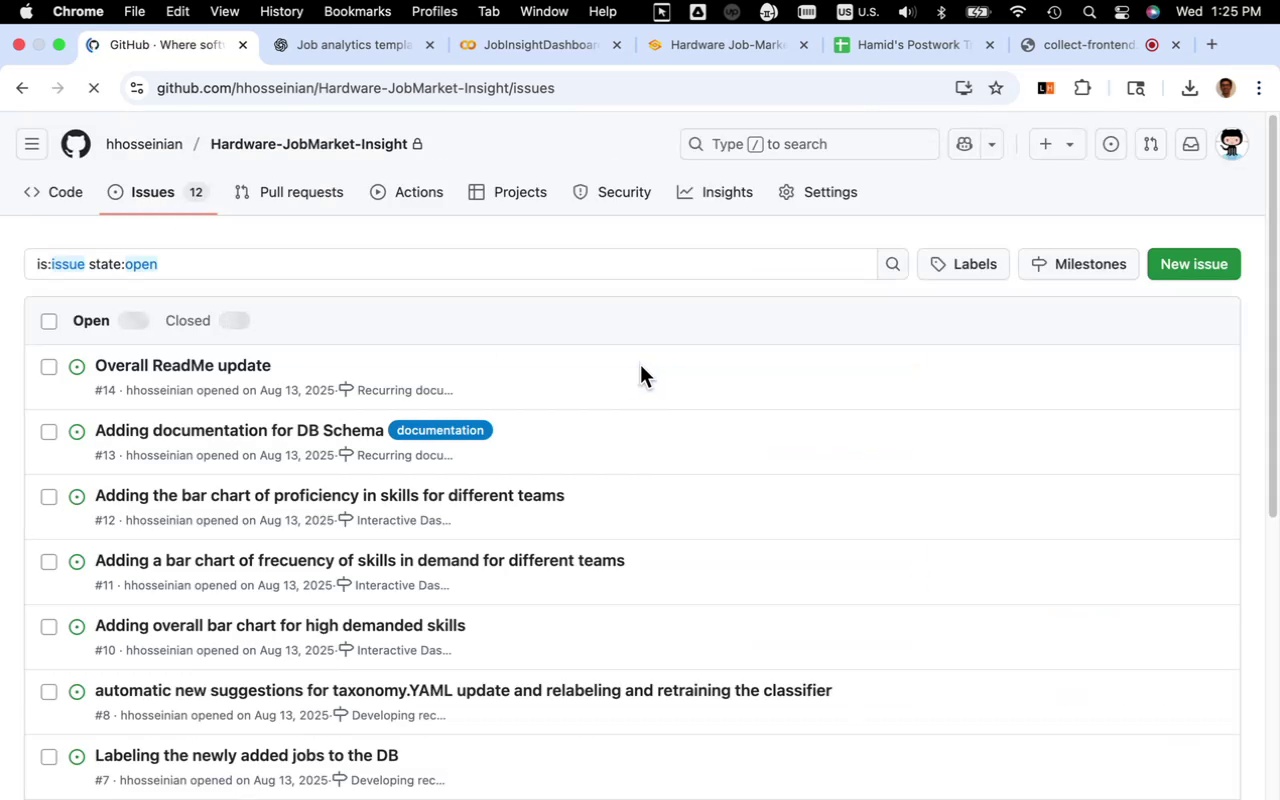 
wait(5.54)
 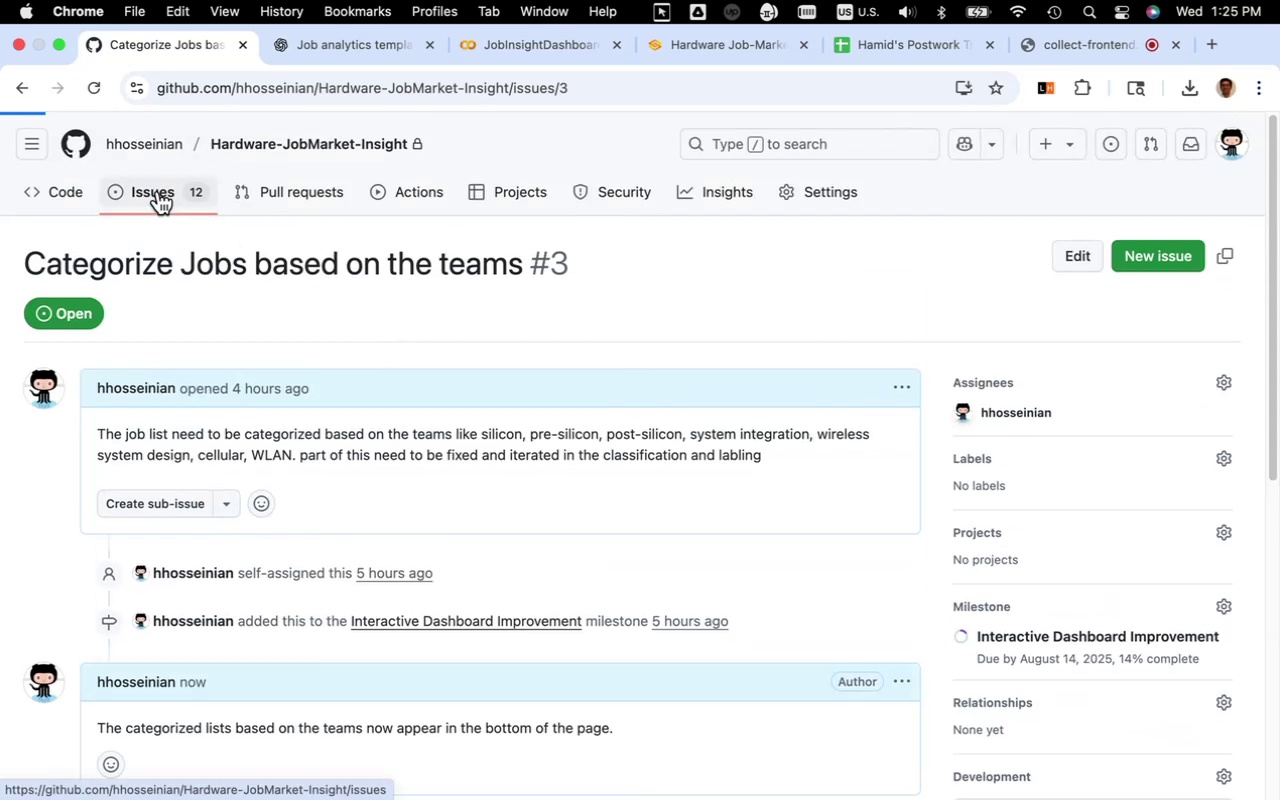 
scroll: coordinate [705, 389], scroll_direction: down, amount: 5.0
 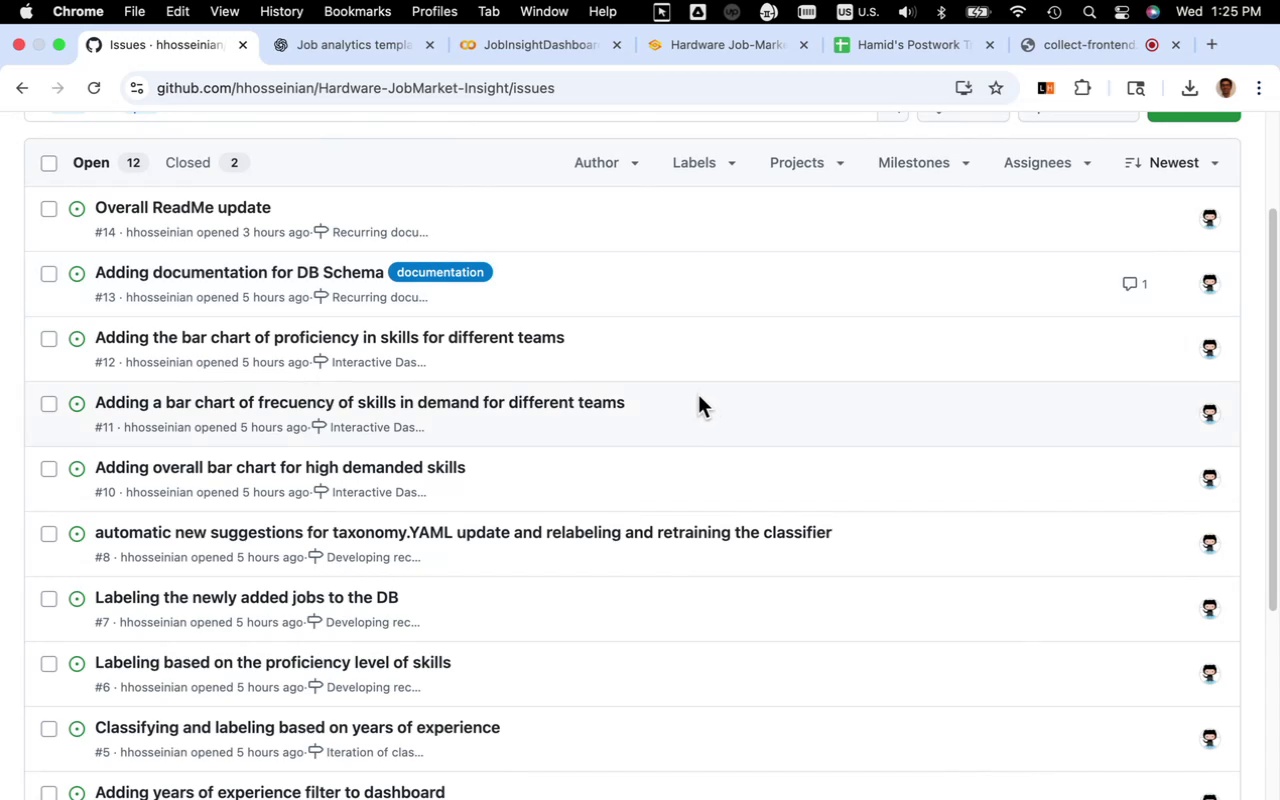 
wait(9.05)
 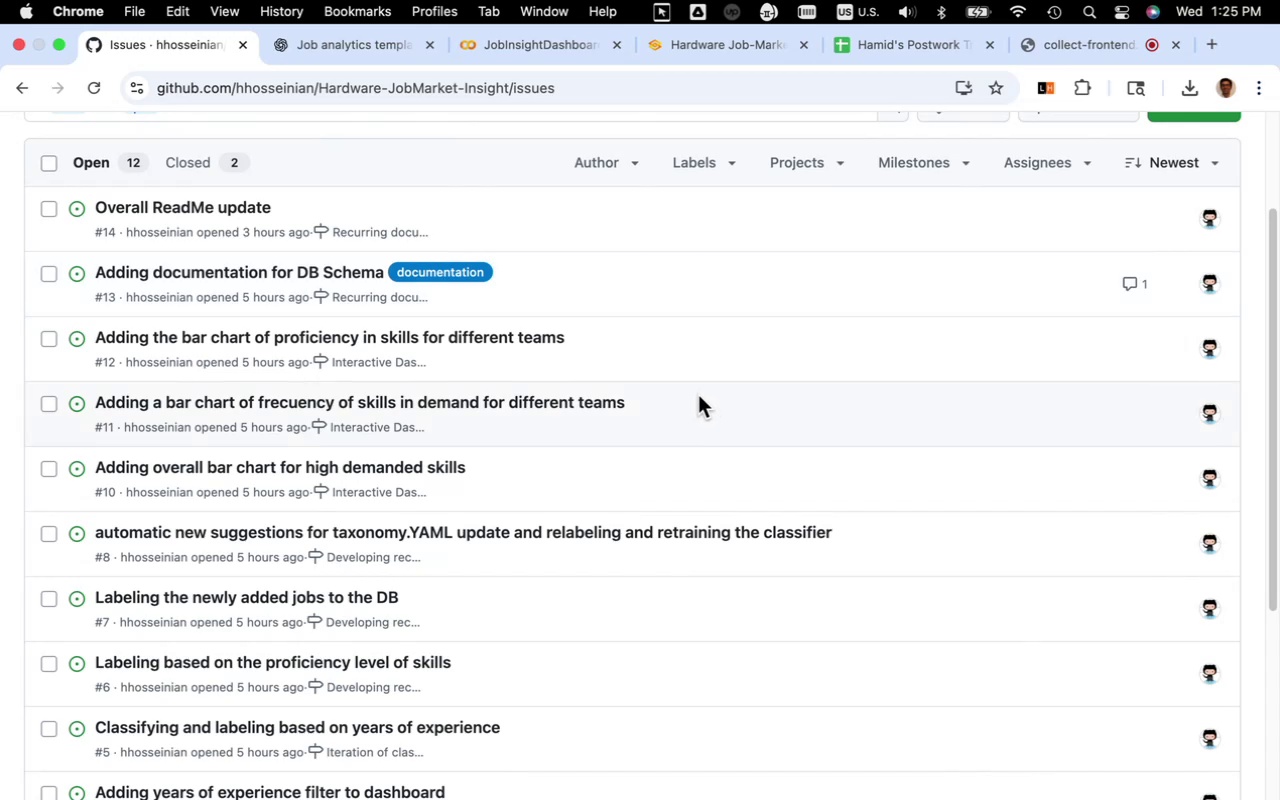 
scroll: coordinate [705, 400], scroll_direction: down, amount: 4.0
 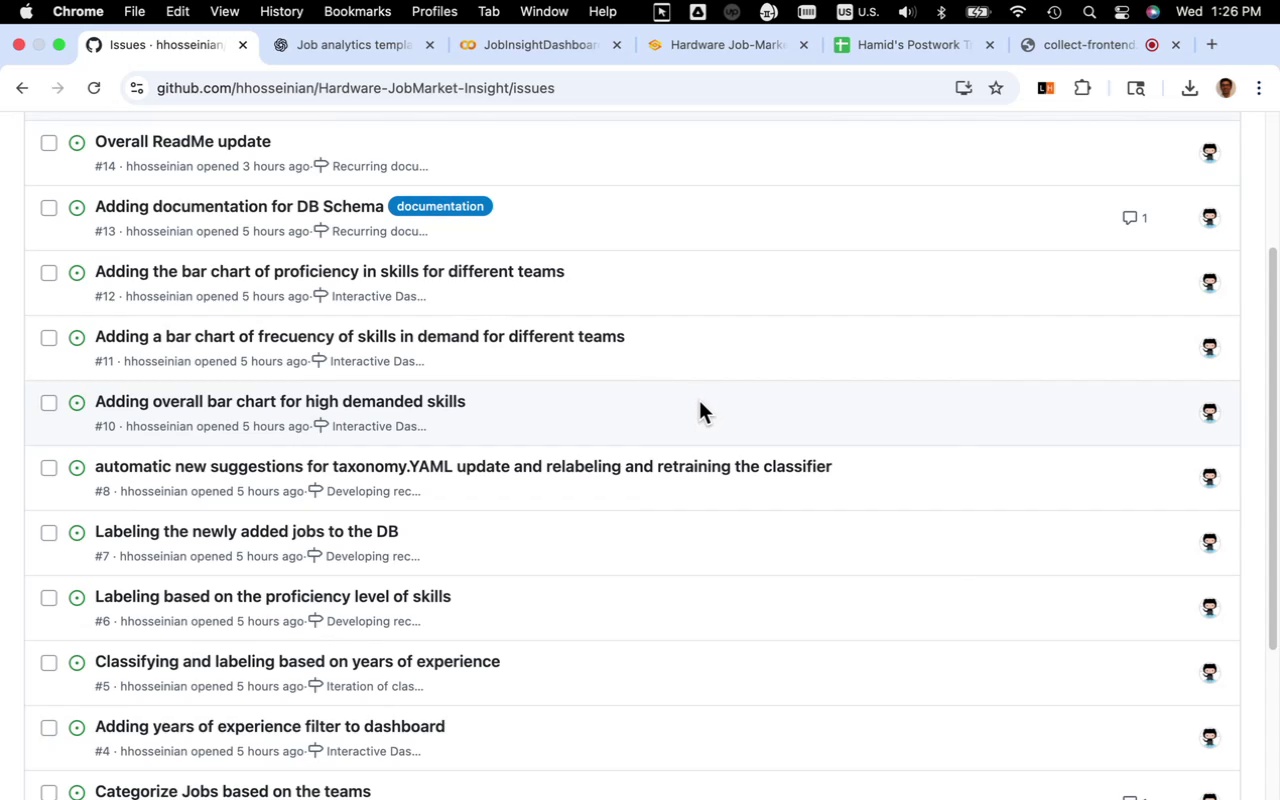 
wait(15.59)
 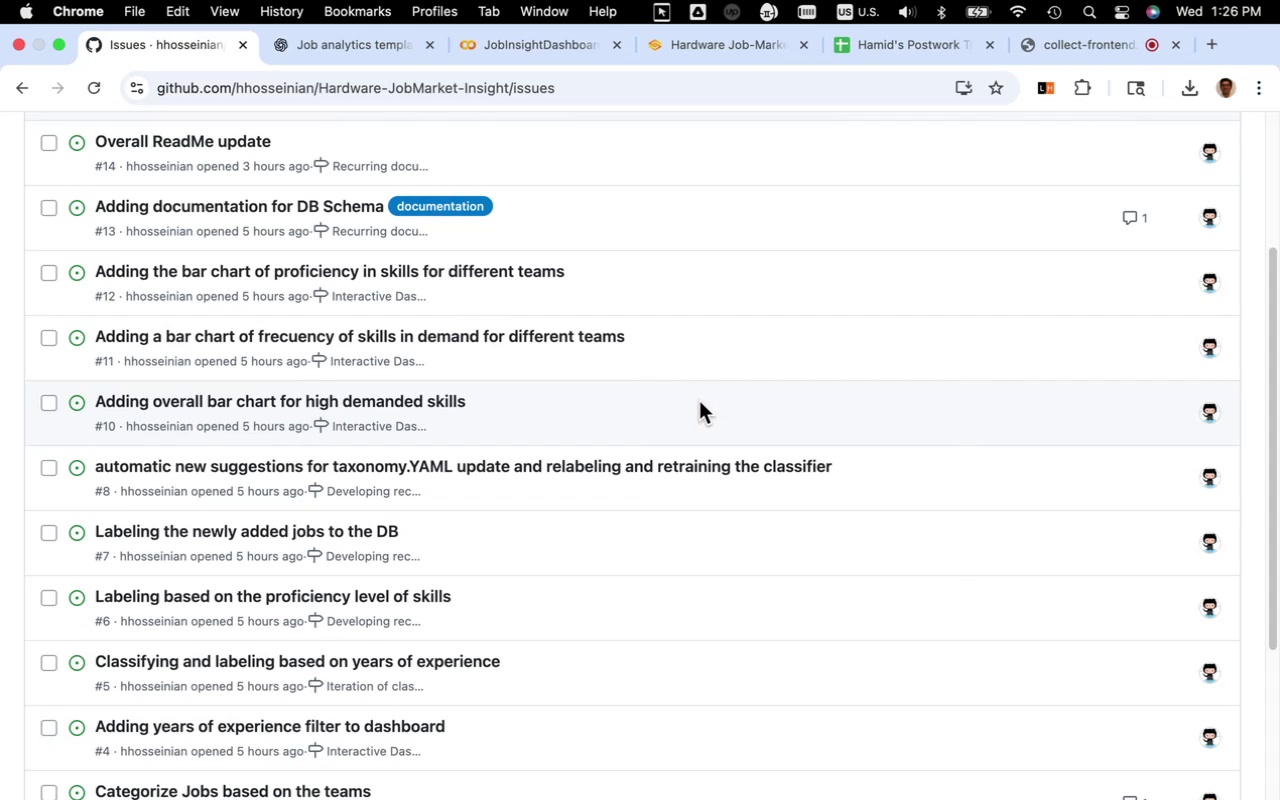 
scroll: coordinate [699, 401], scroll_direction: down, amount: 4.0
 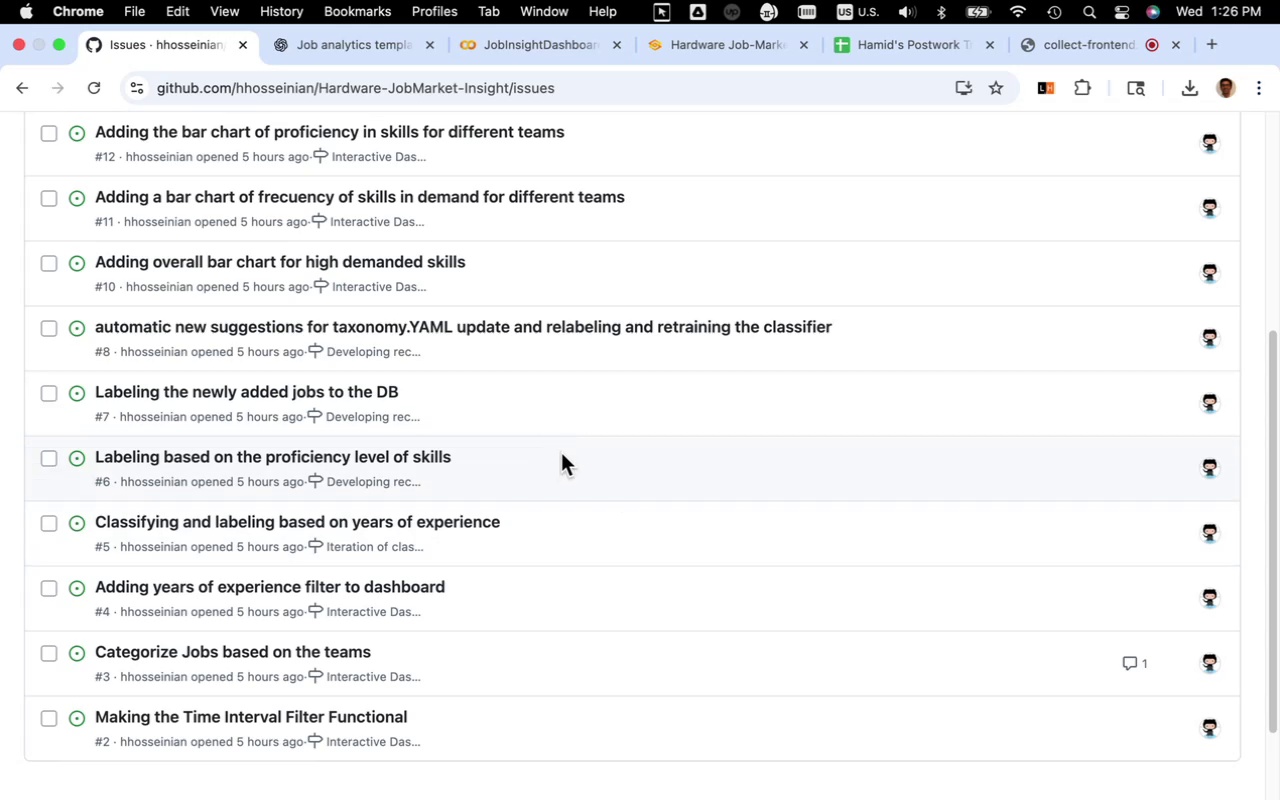 
wait(37.87)
 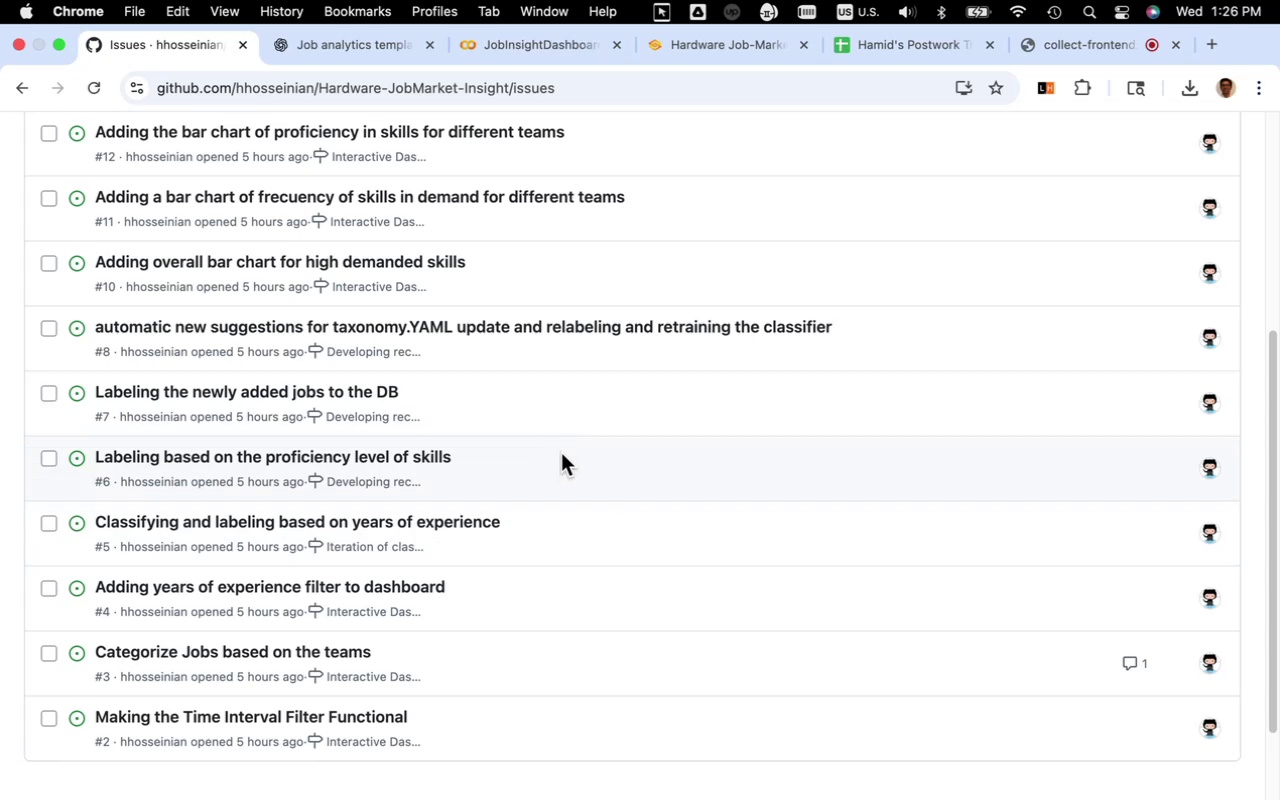 
left_click([364, 41])
 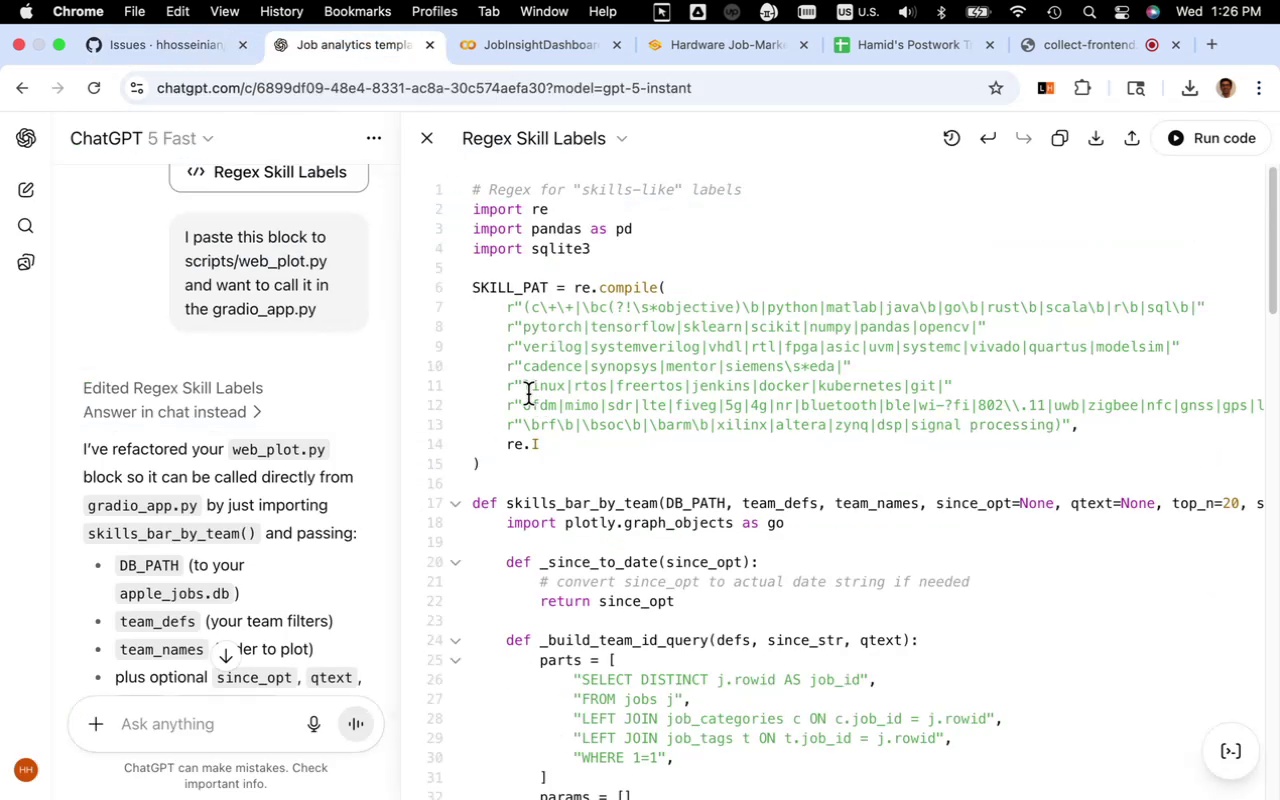 
scroll: coordinate [528, 394], scroll_direction: up, amount: 2.0
 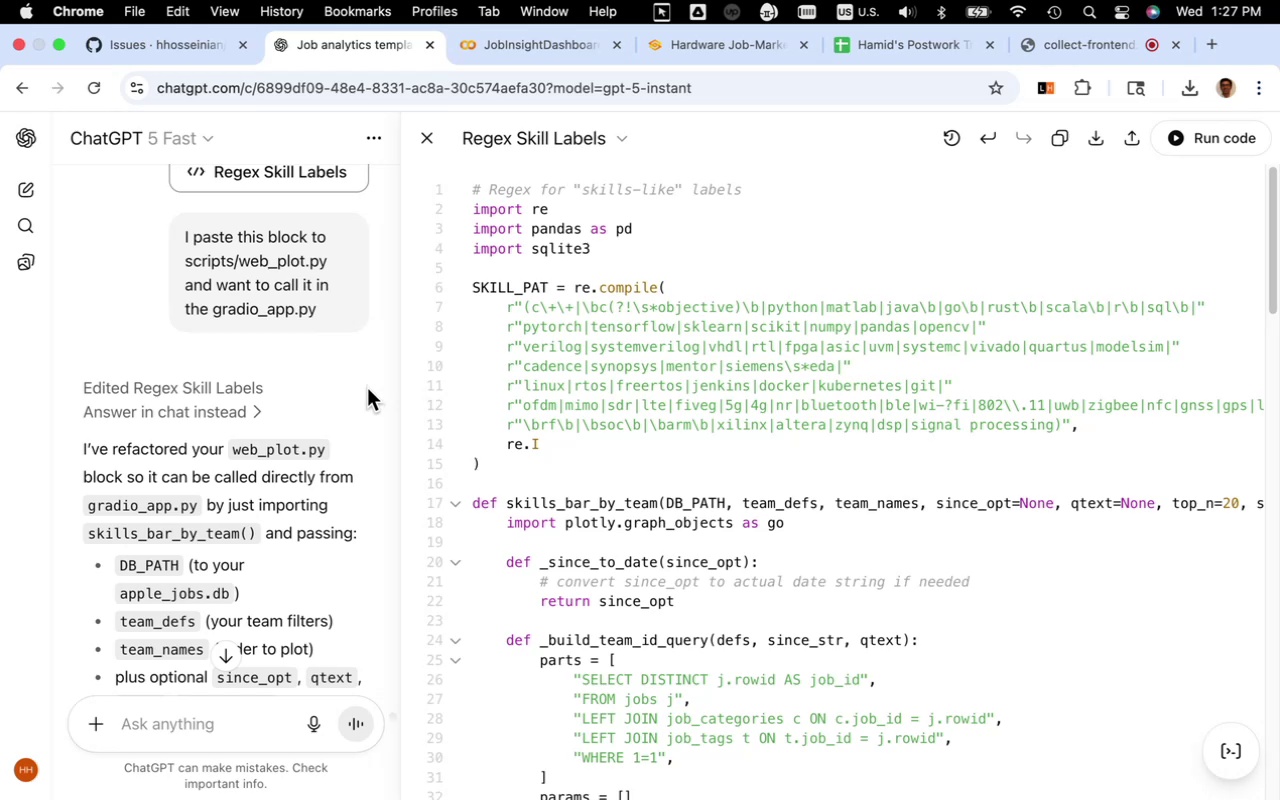 
wait(6.76)
 